 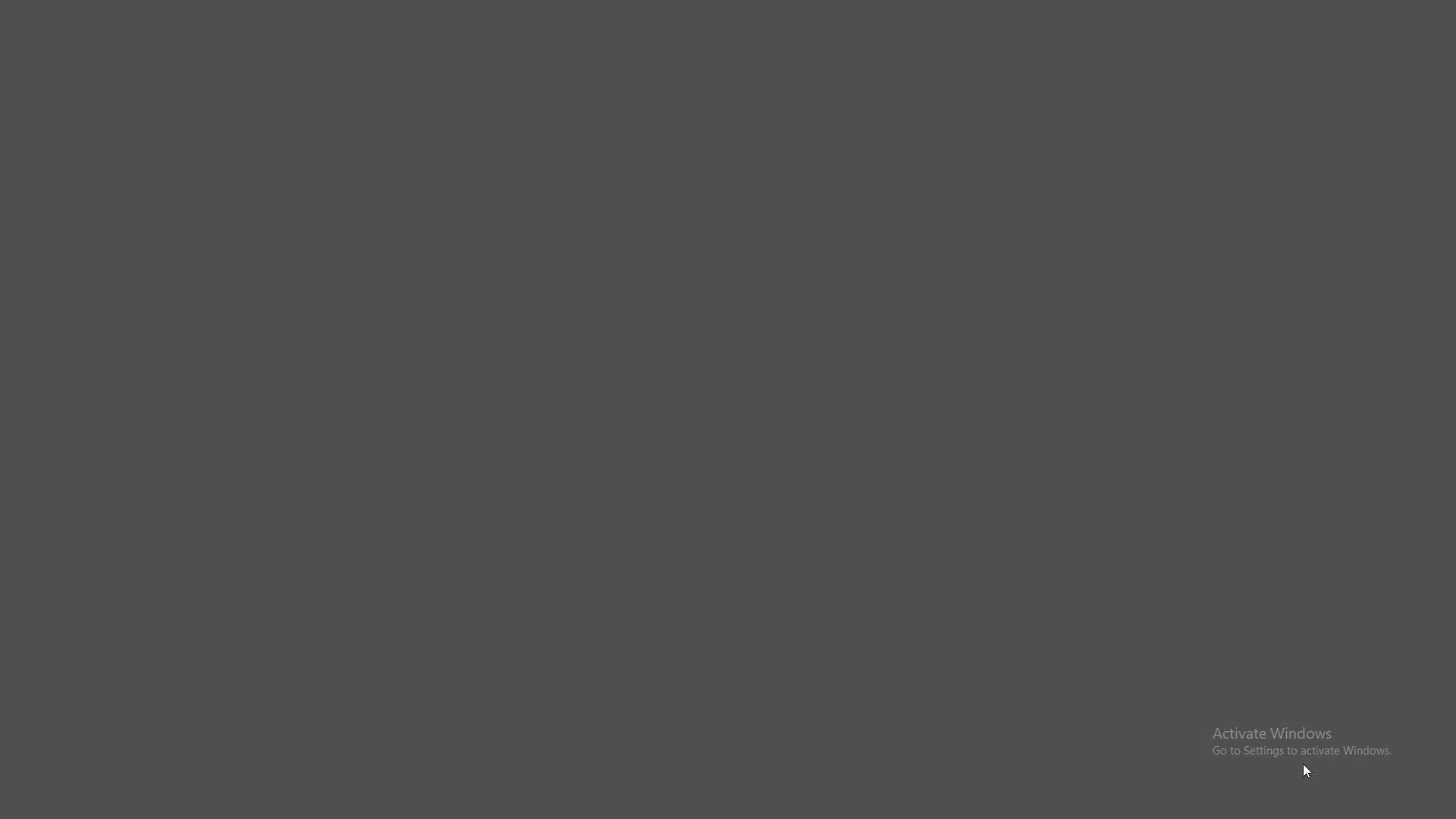 
key(ArrowRight)
 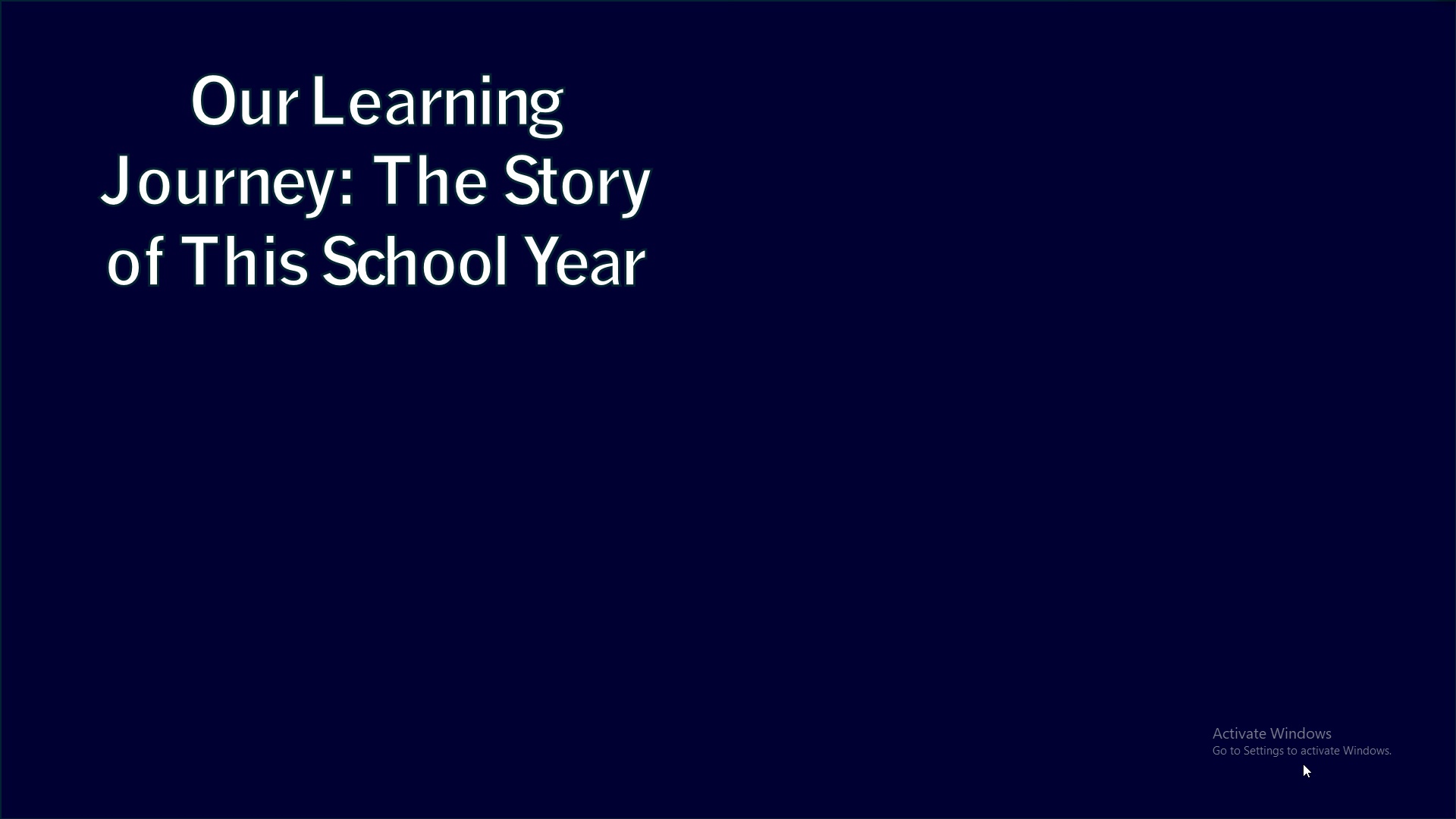 
key(ArrowRight)
 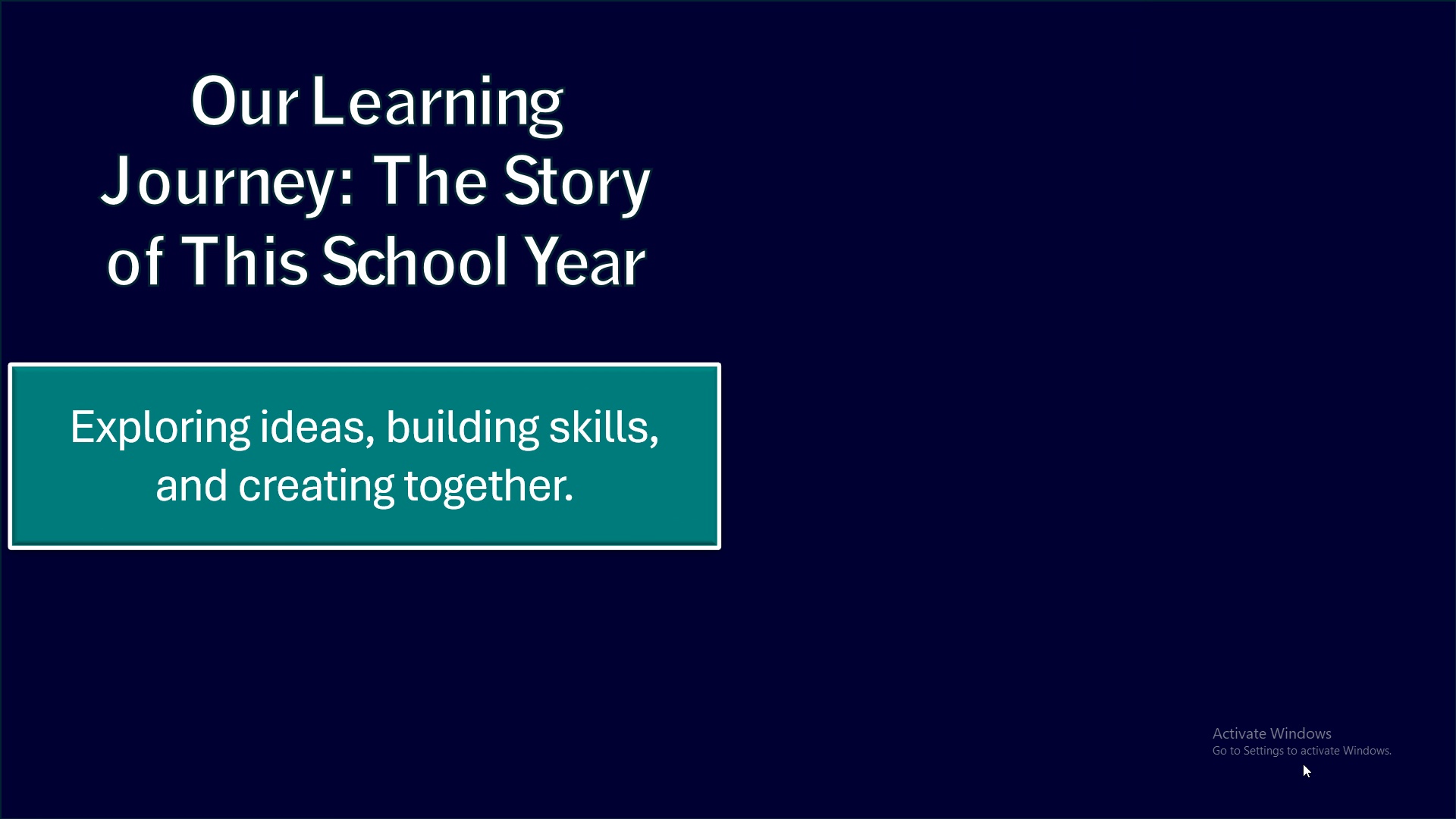 
key(ArrowRight)
 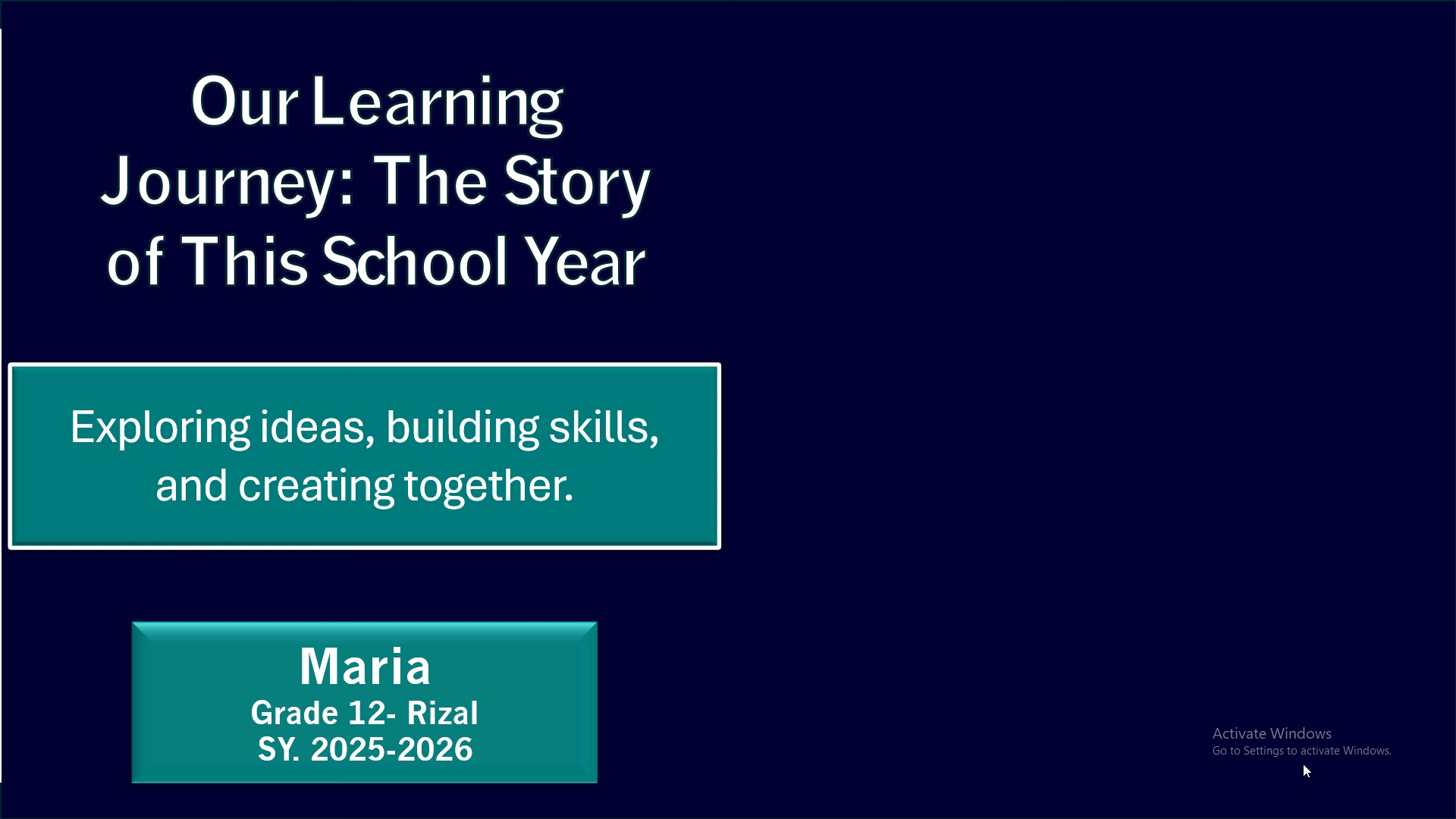 
wait(10.42)
 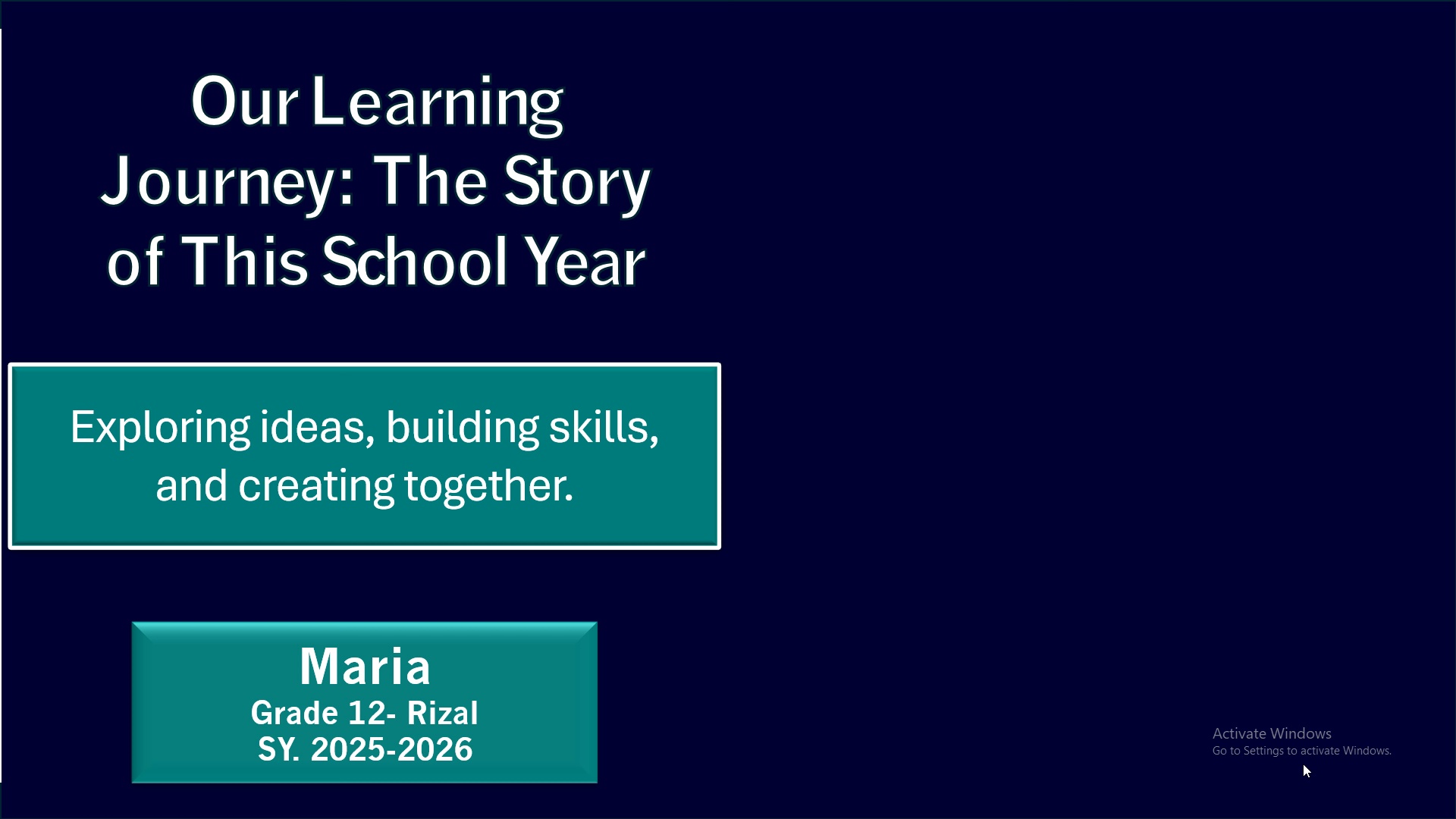 
key(ArrowRight)
 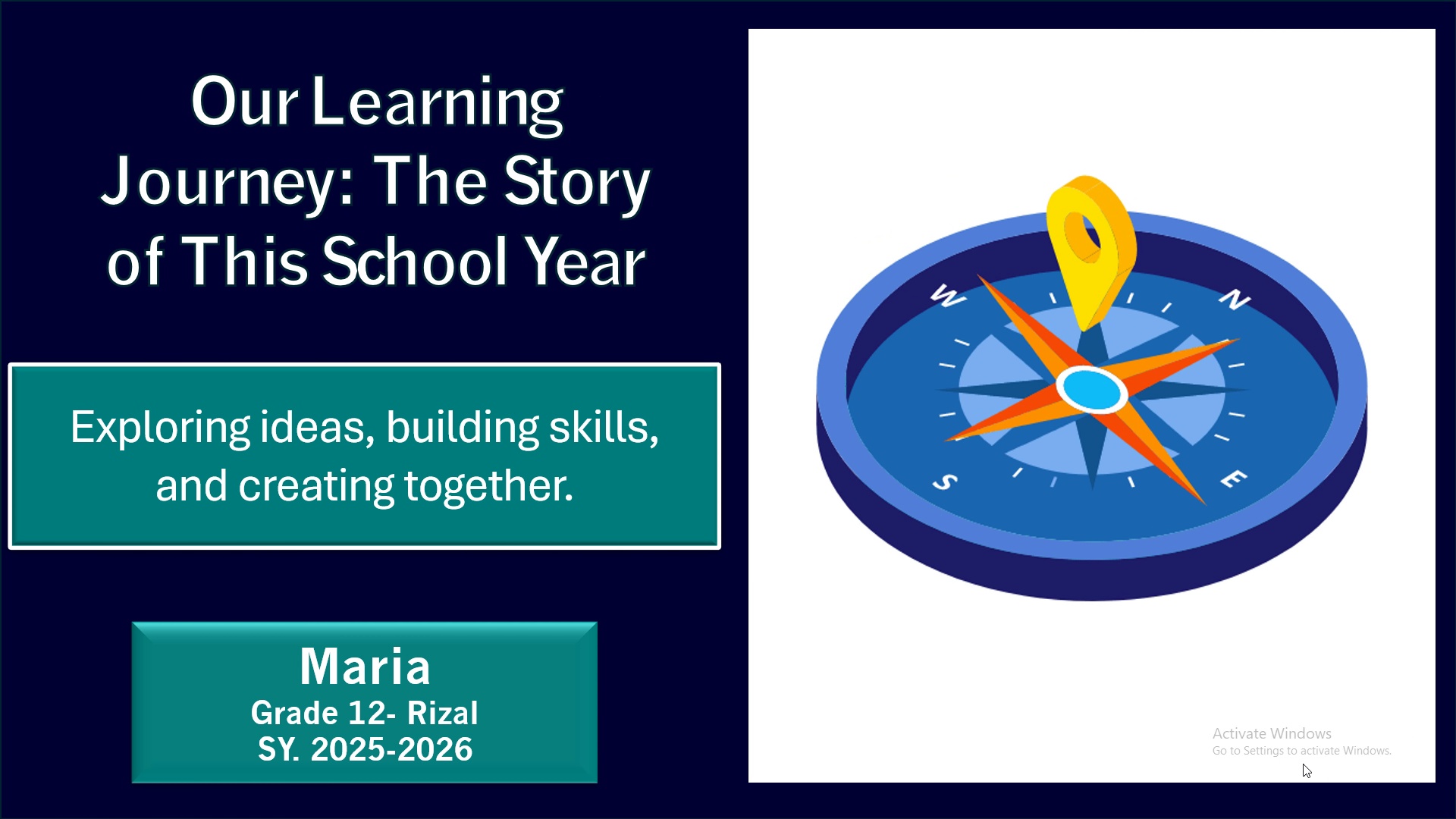 
key(ArrowRight)
 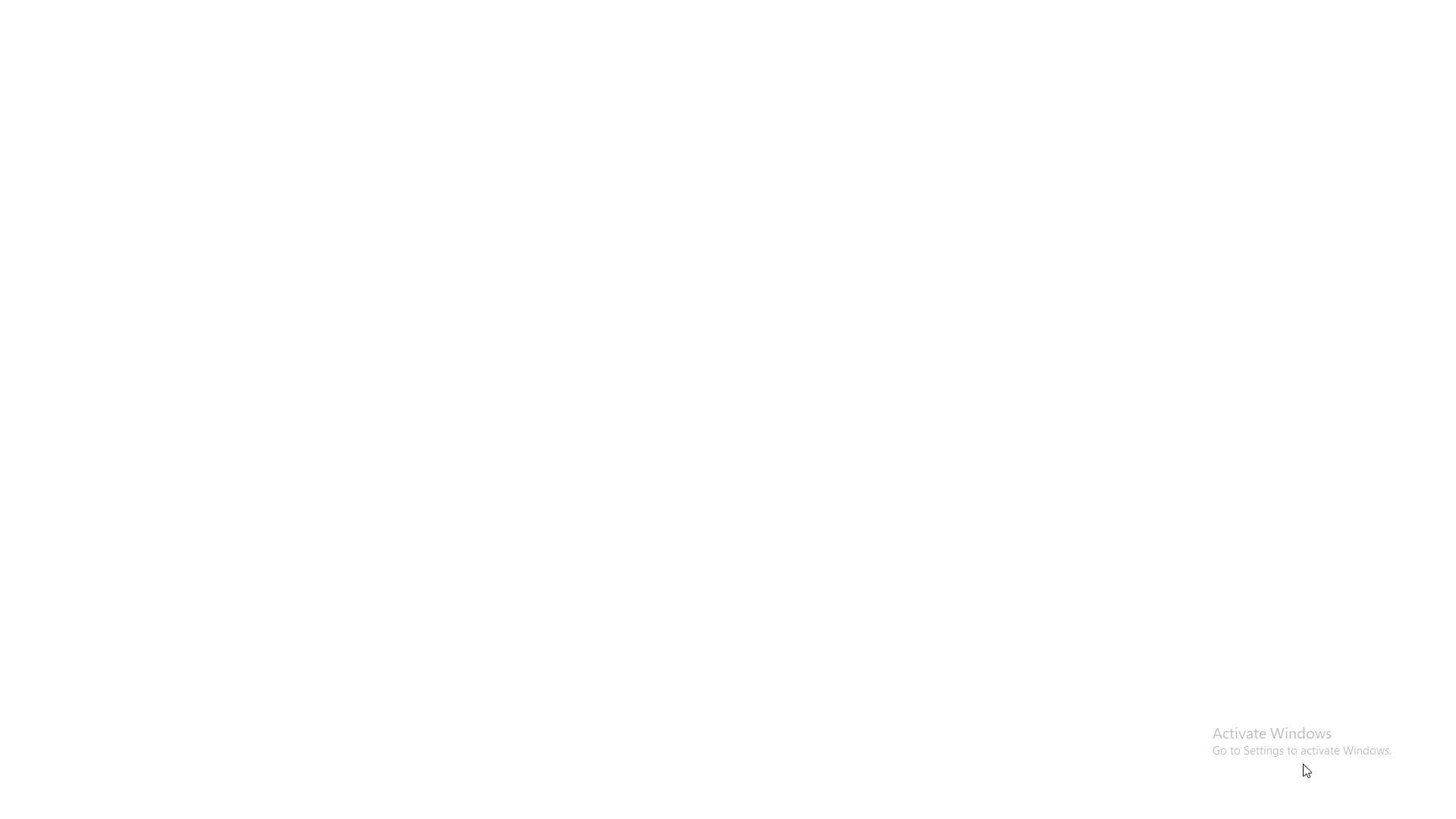 
key(ArrowRight)
 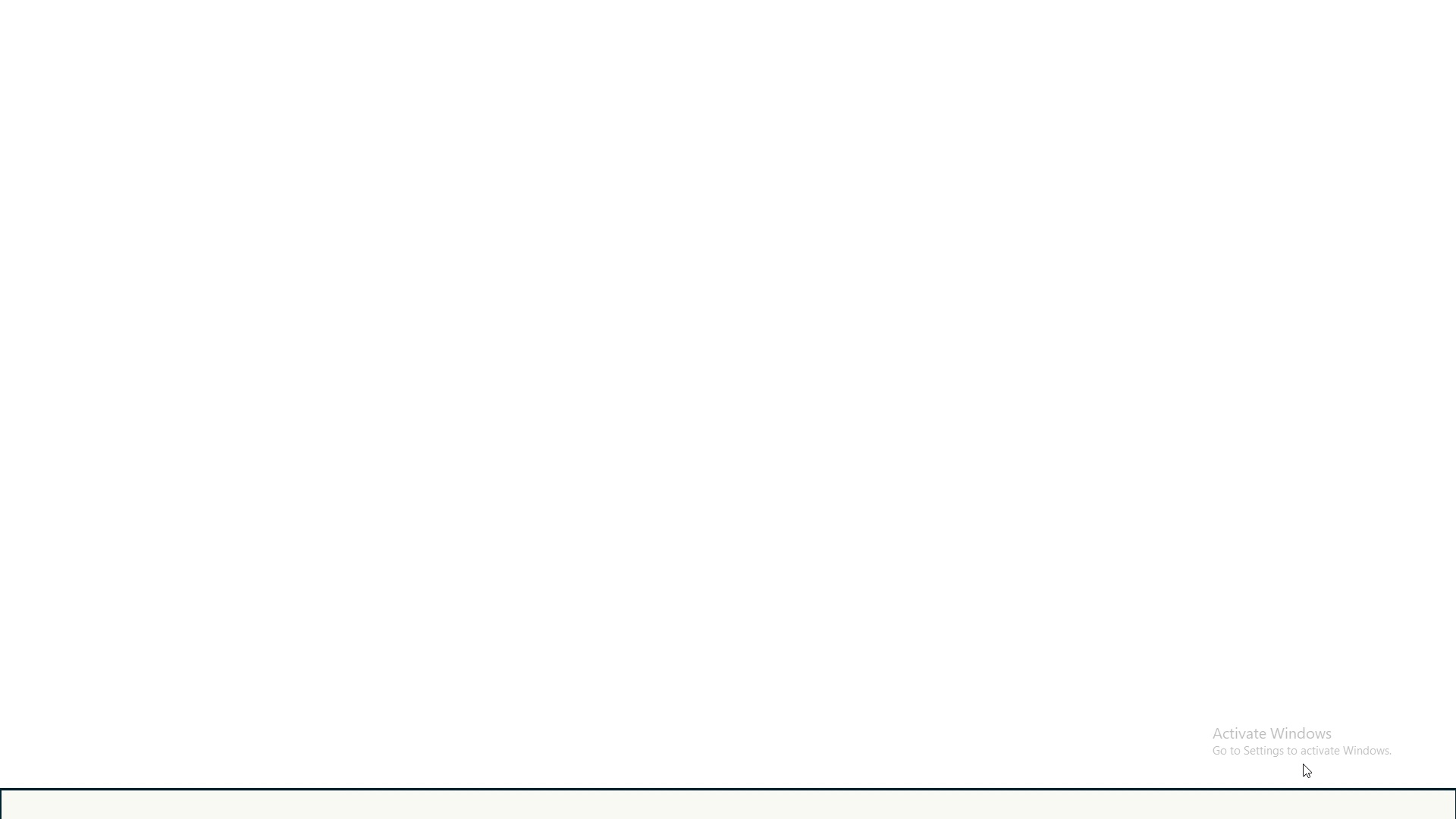 
key(ArrowRight)
 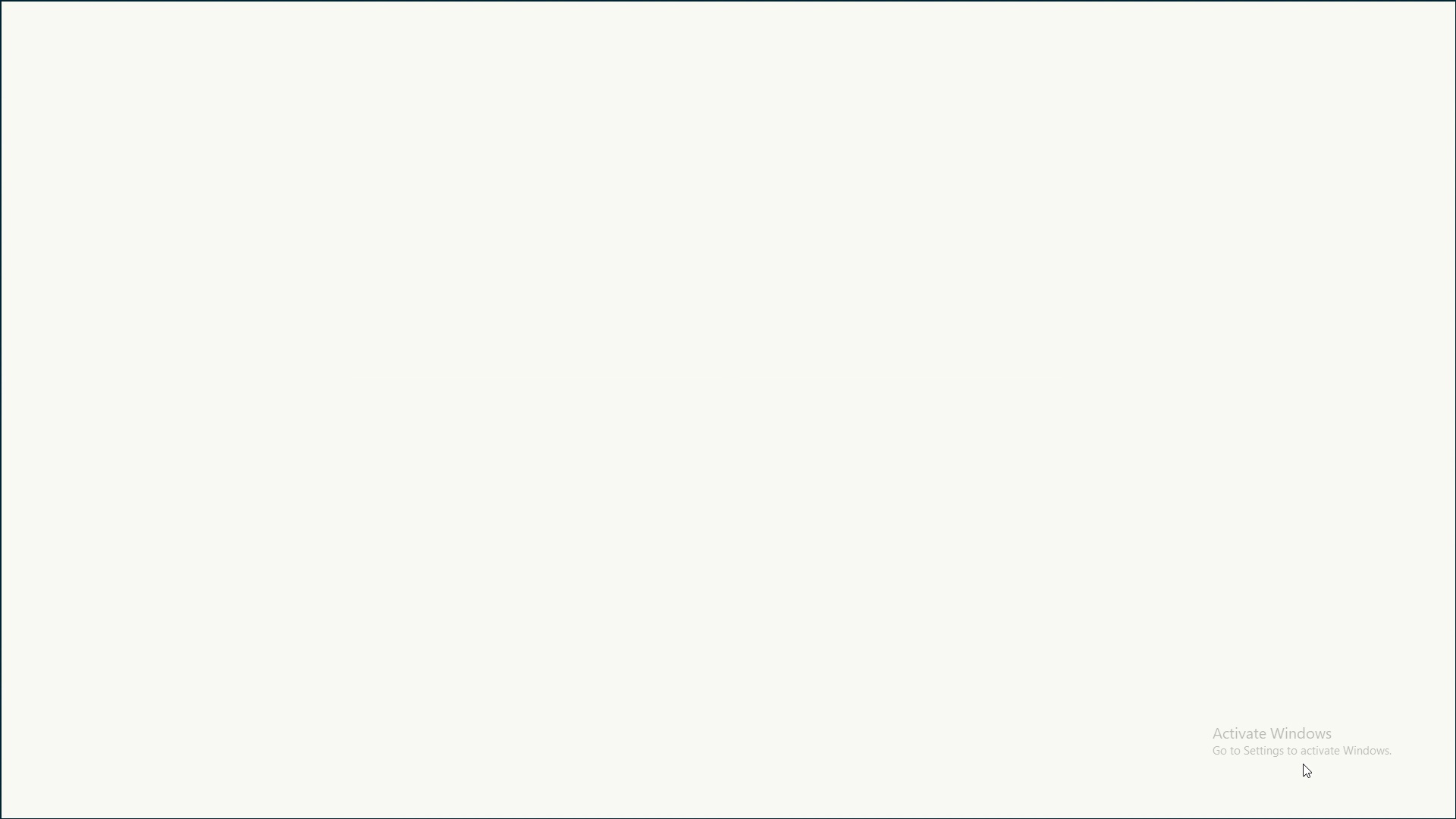 
key(ArrowRight)
 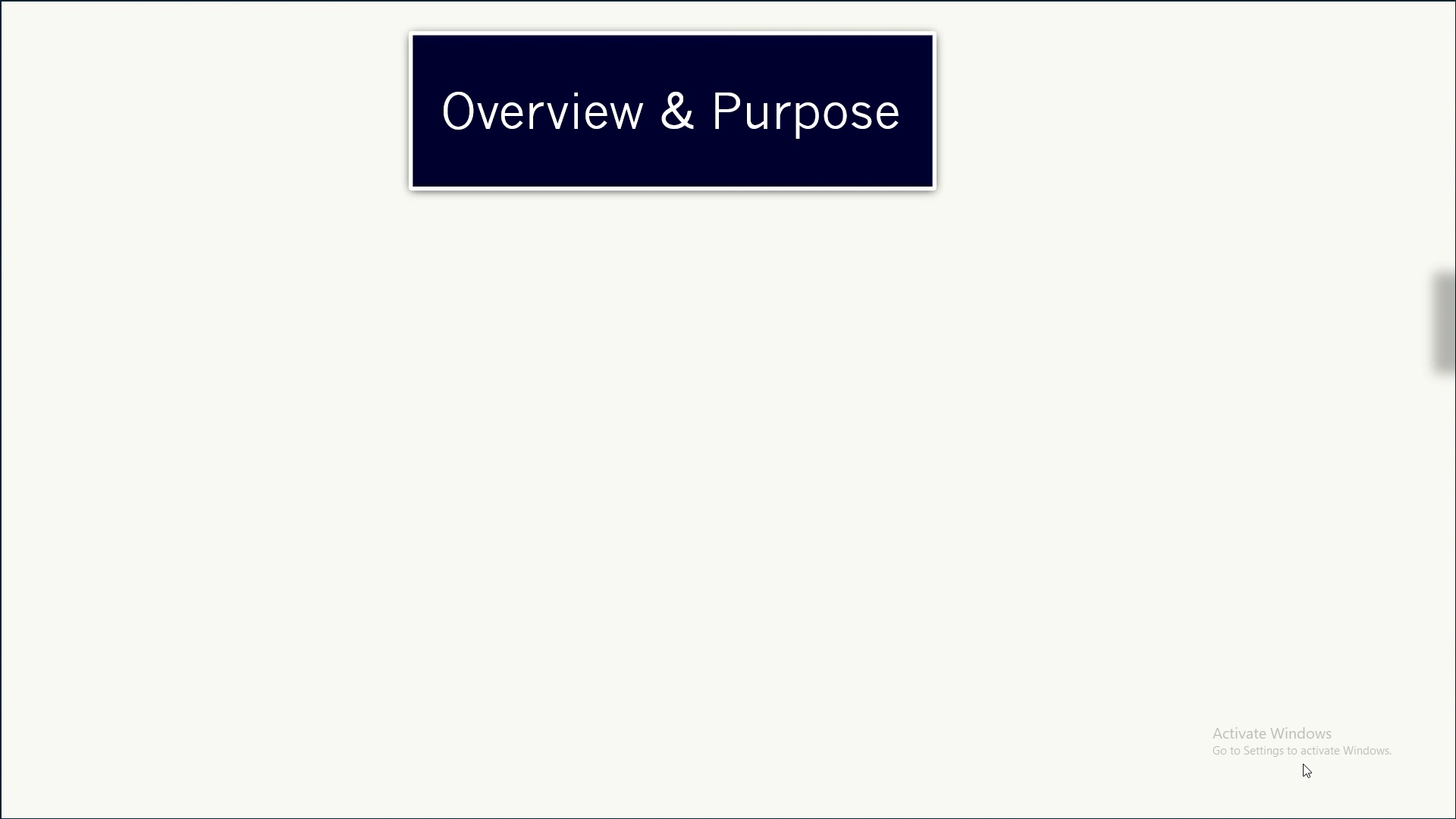 
key(ArrowRight)
 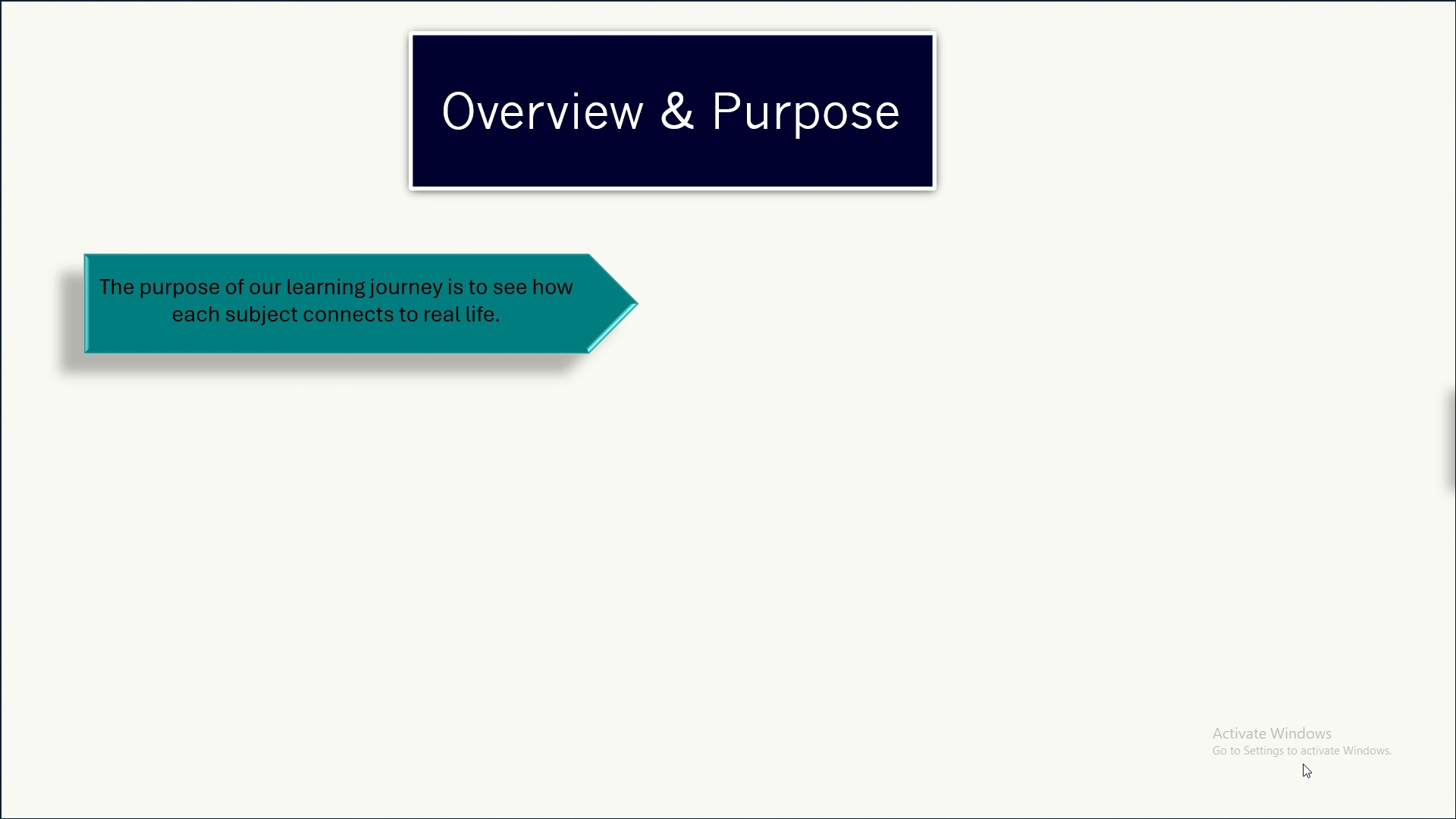 
key(ArrowRight)
 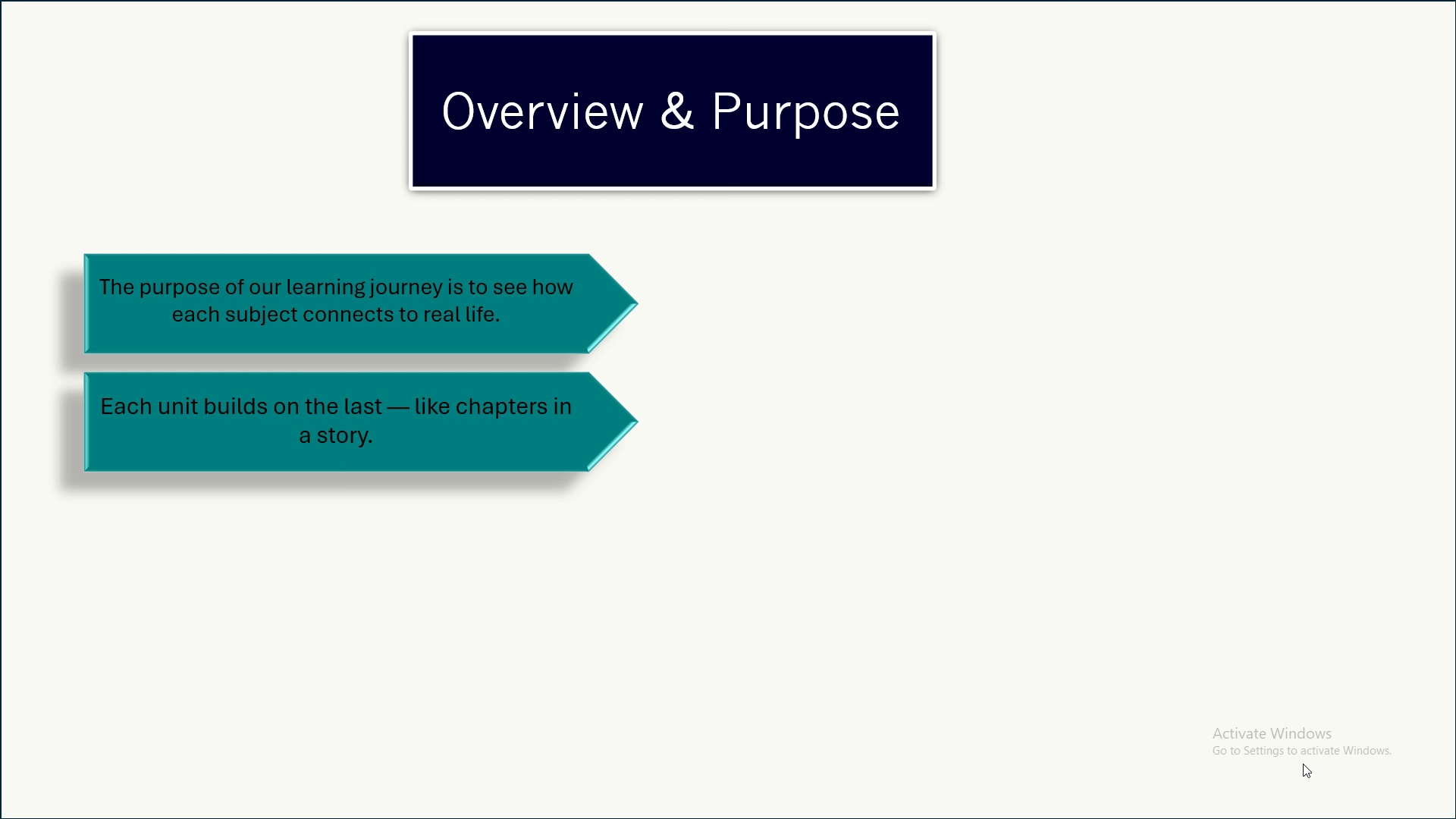 
wait(9.88)
 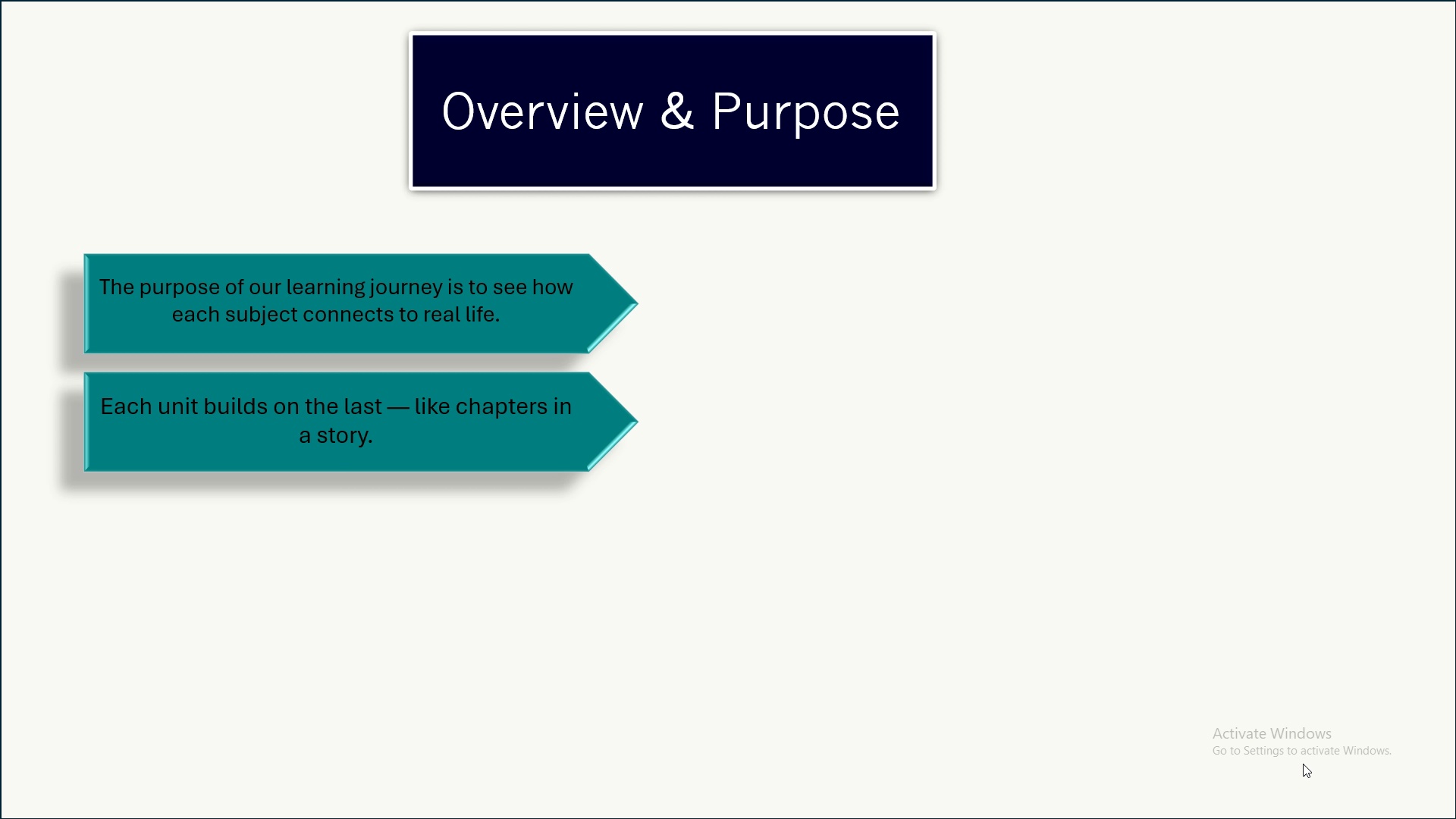 
key(ArrowRight)
 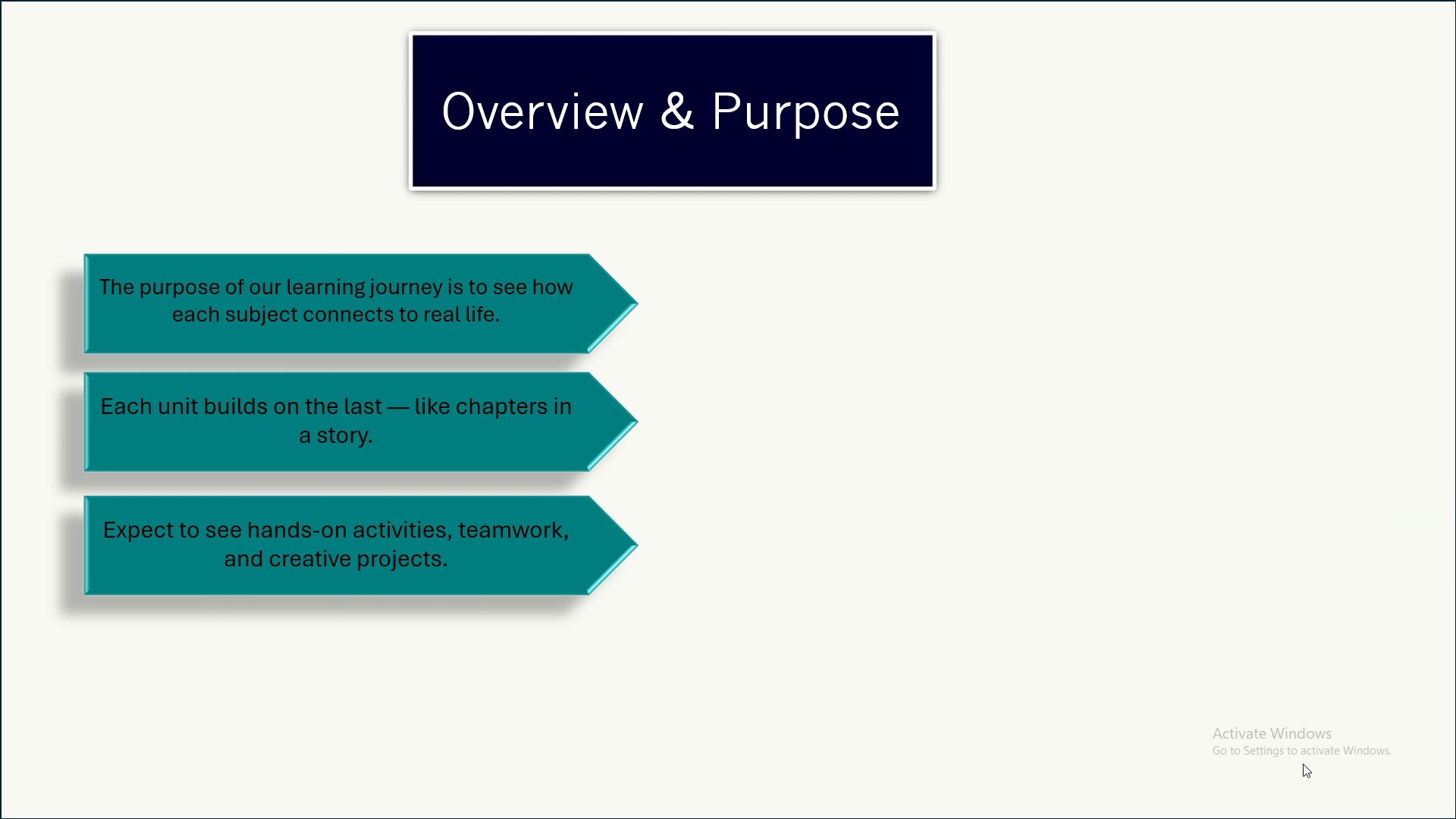 
key(ArrowRight)
 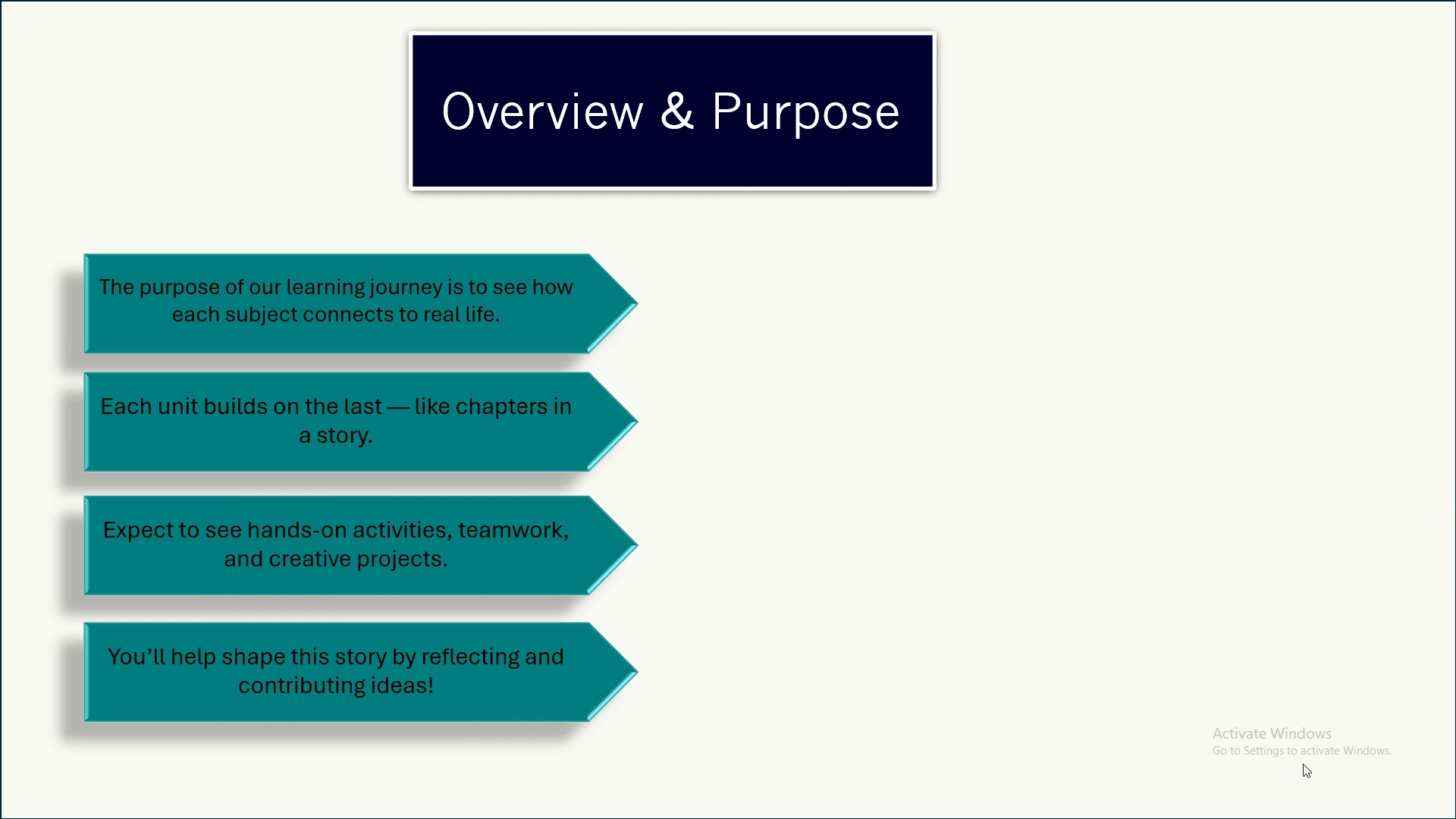 
key(ArrowRight)
 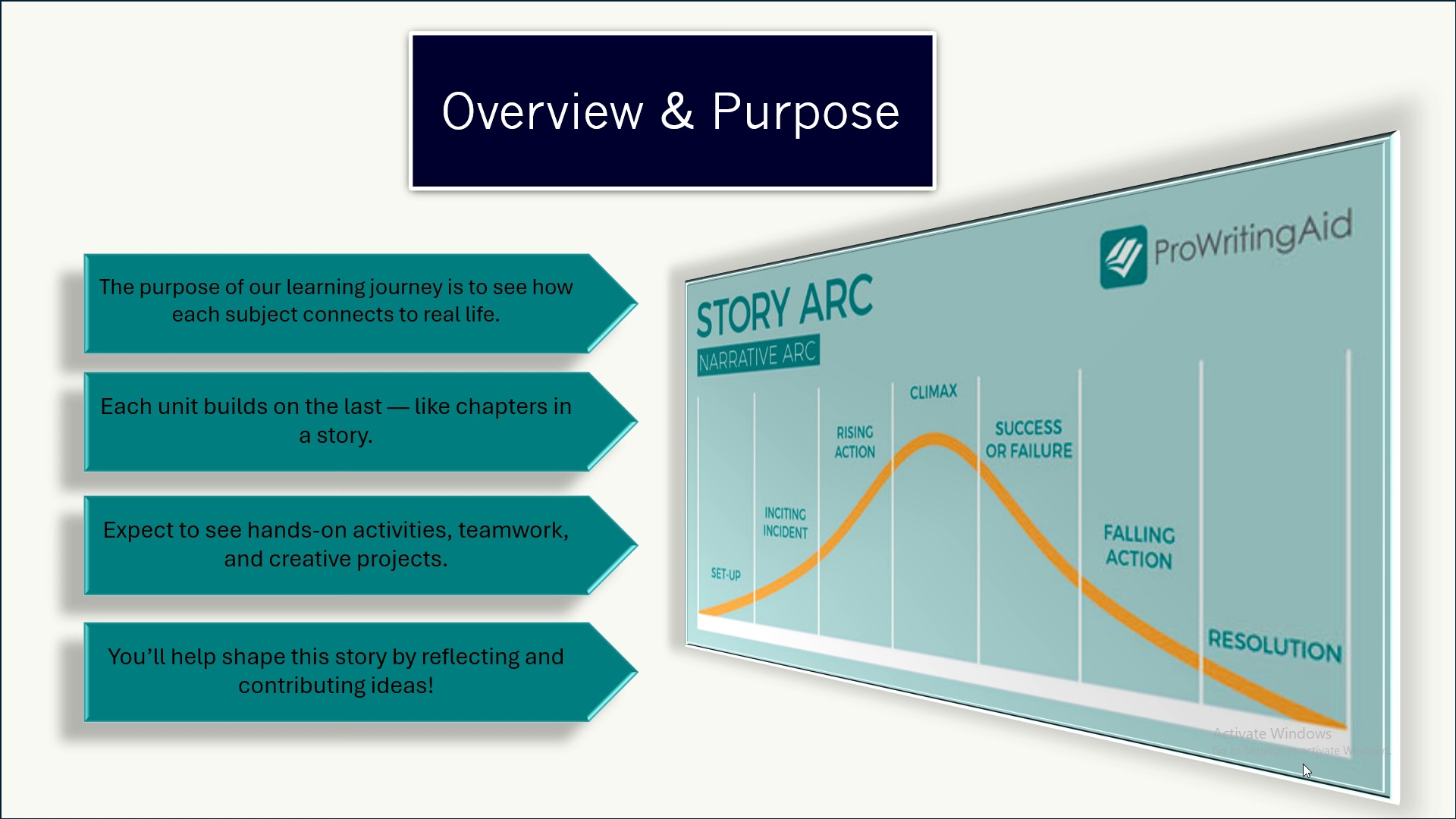 
key(Escape)
 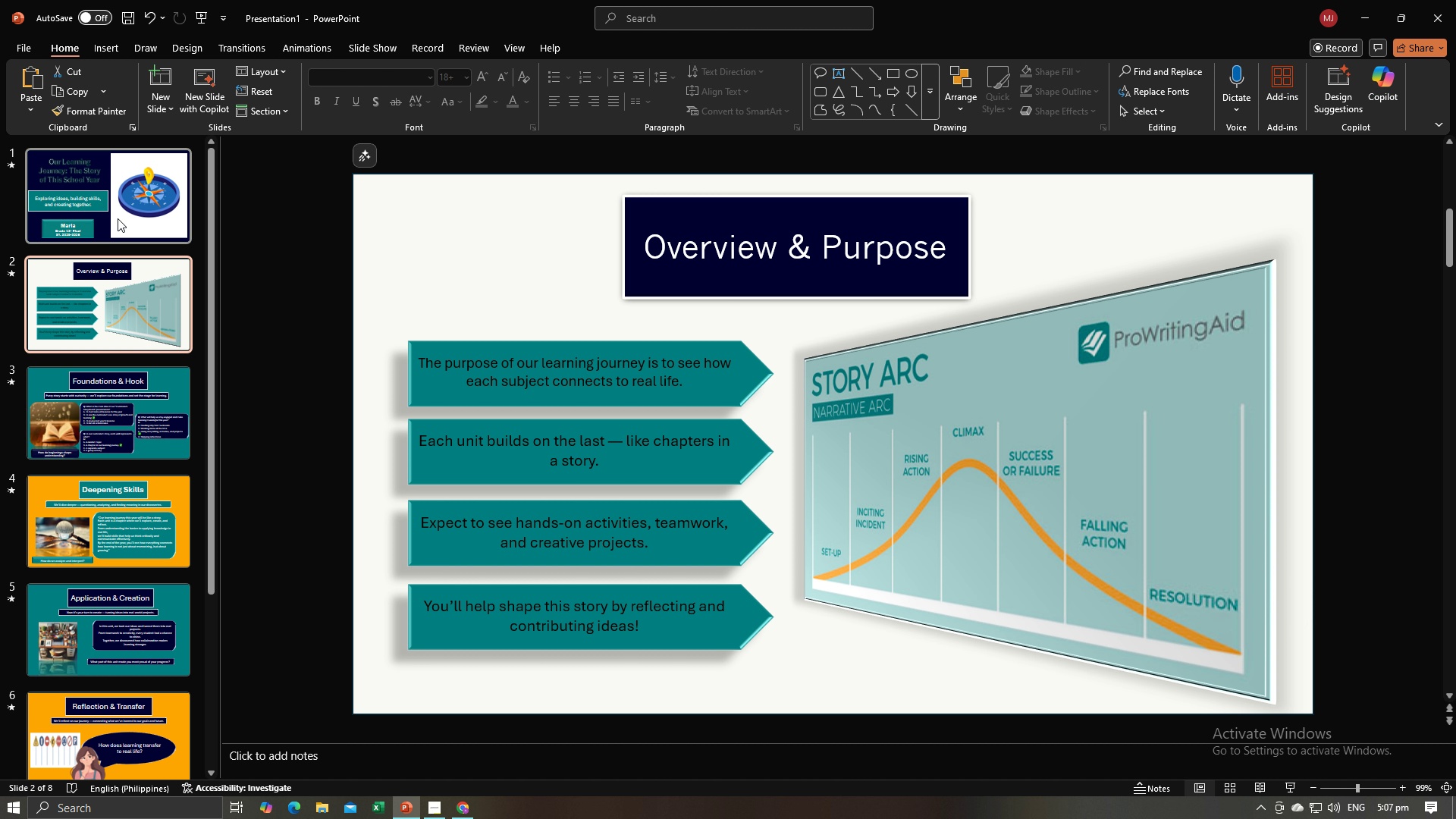 
left_click([111, 202])
 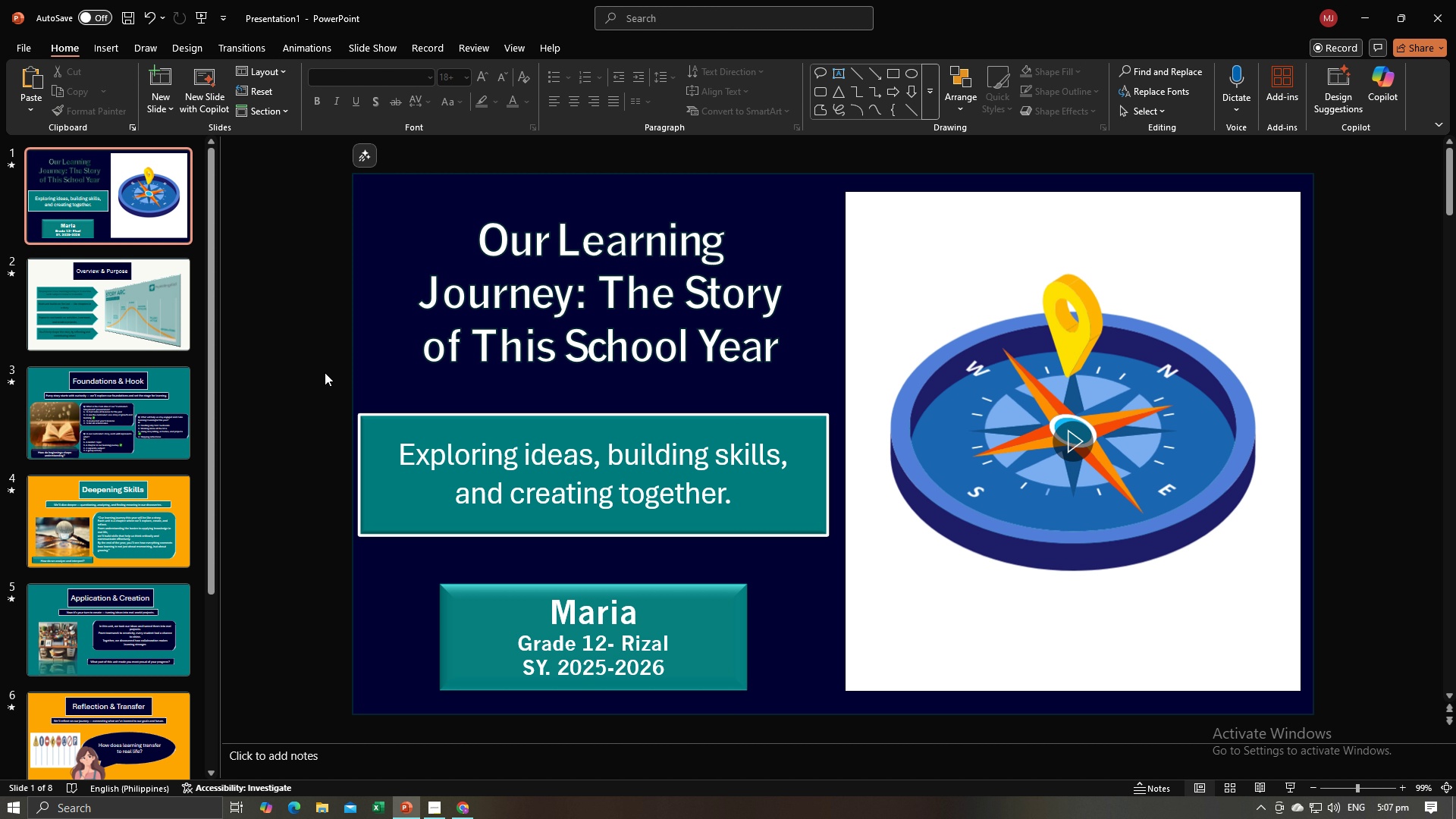 
double_click([394, 339])
 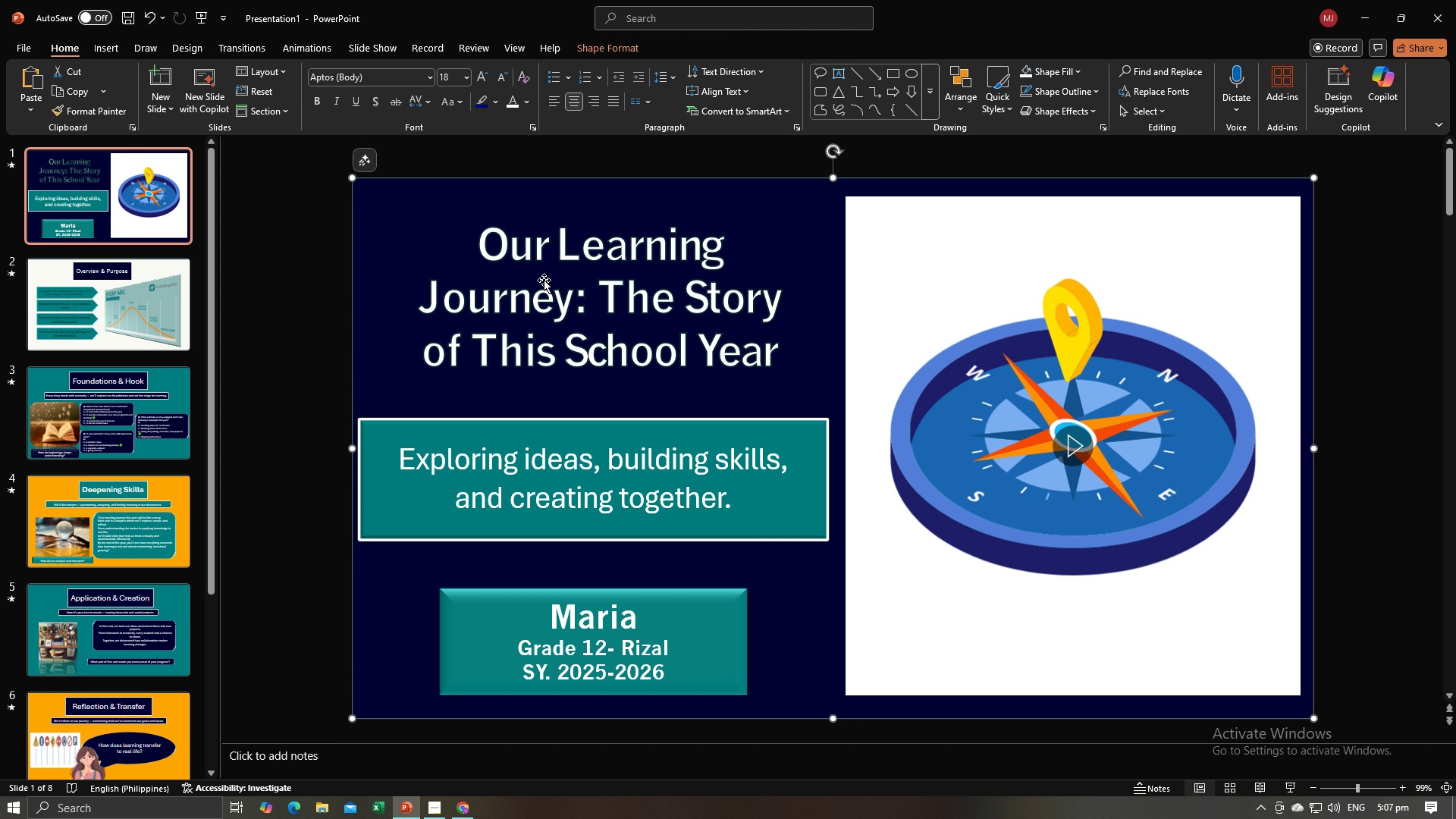 
left_click([544, 280])
 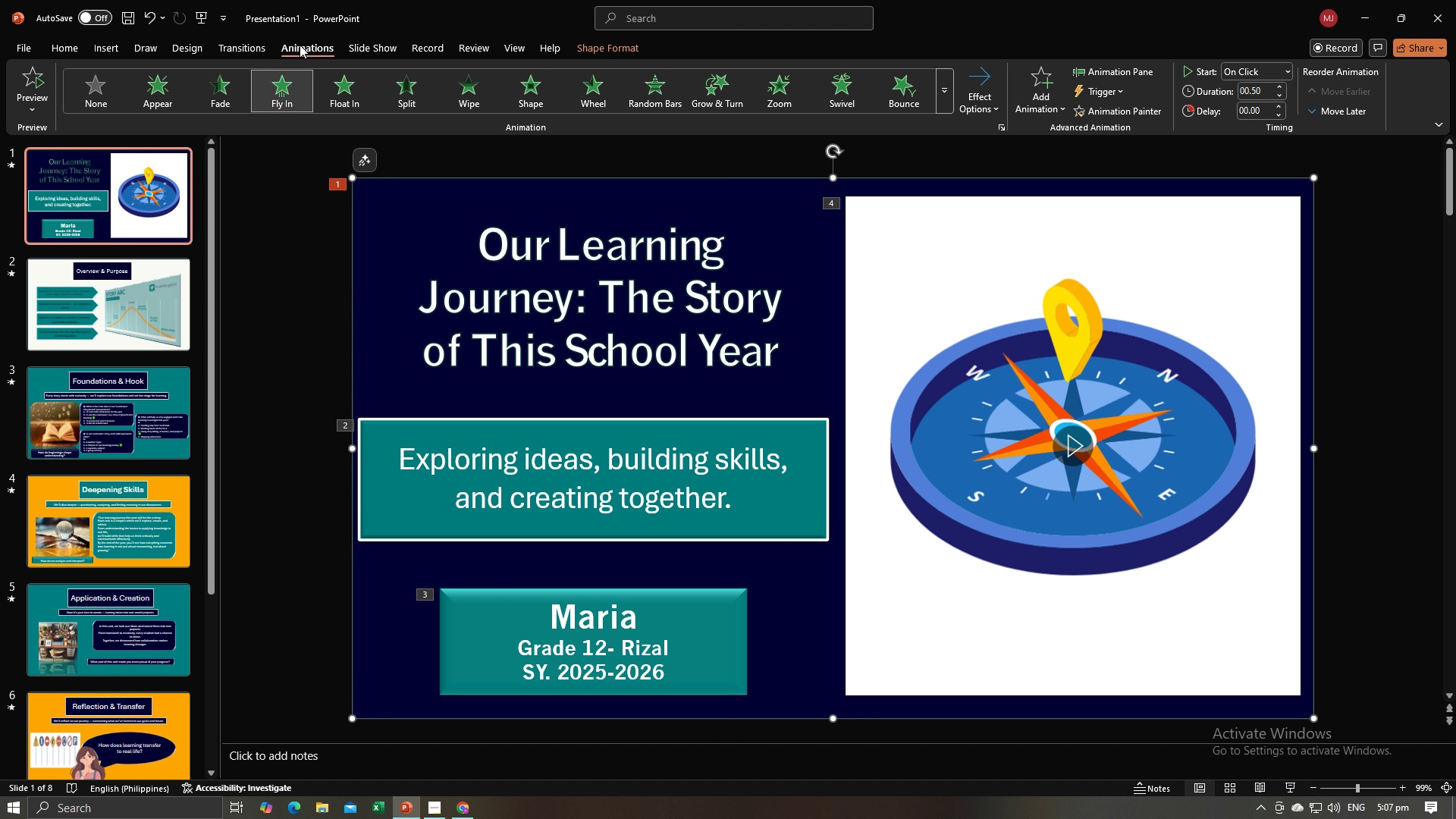 
left_click([300, 45])
 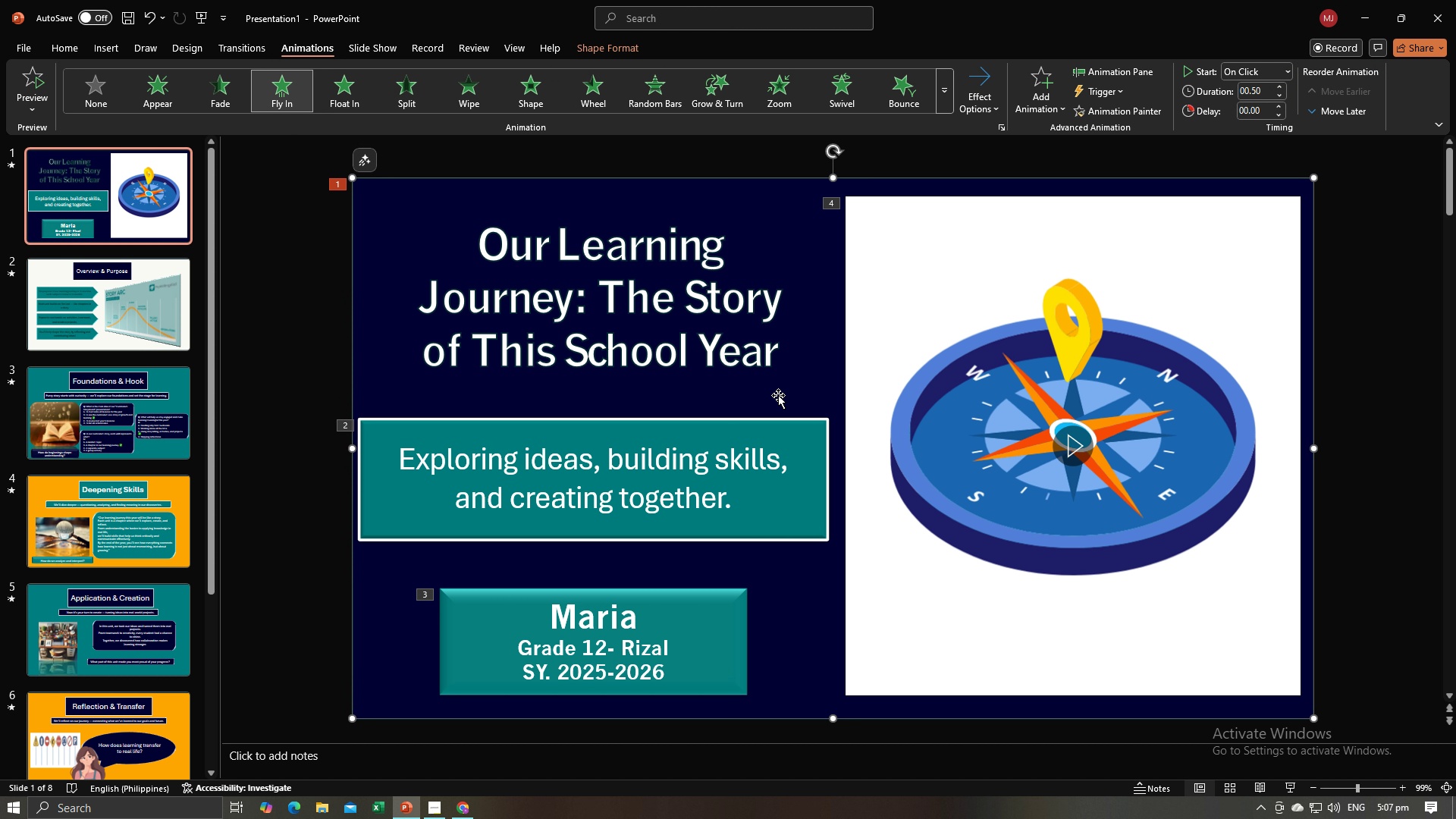 
left_click([797, 431])
 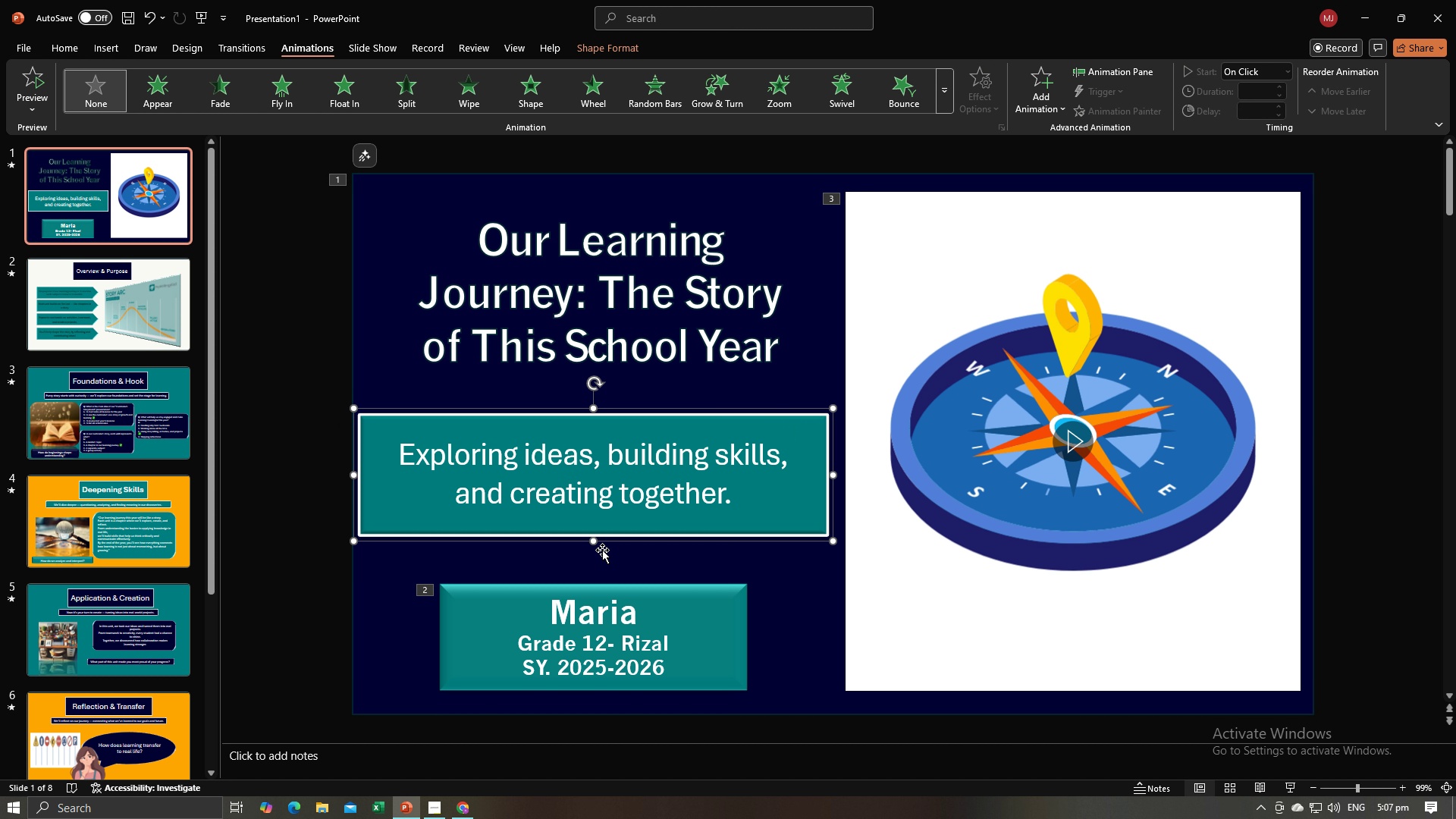 
left_click([712, 611])
 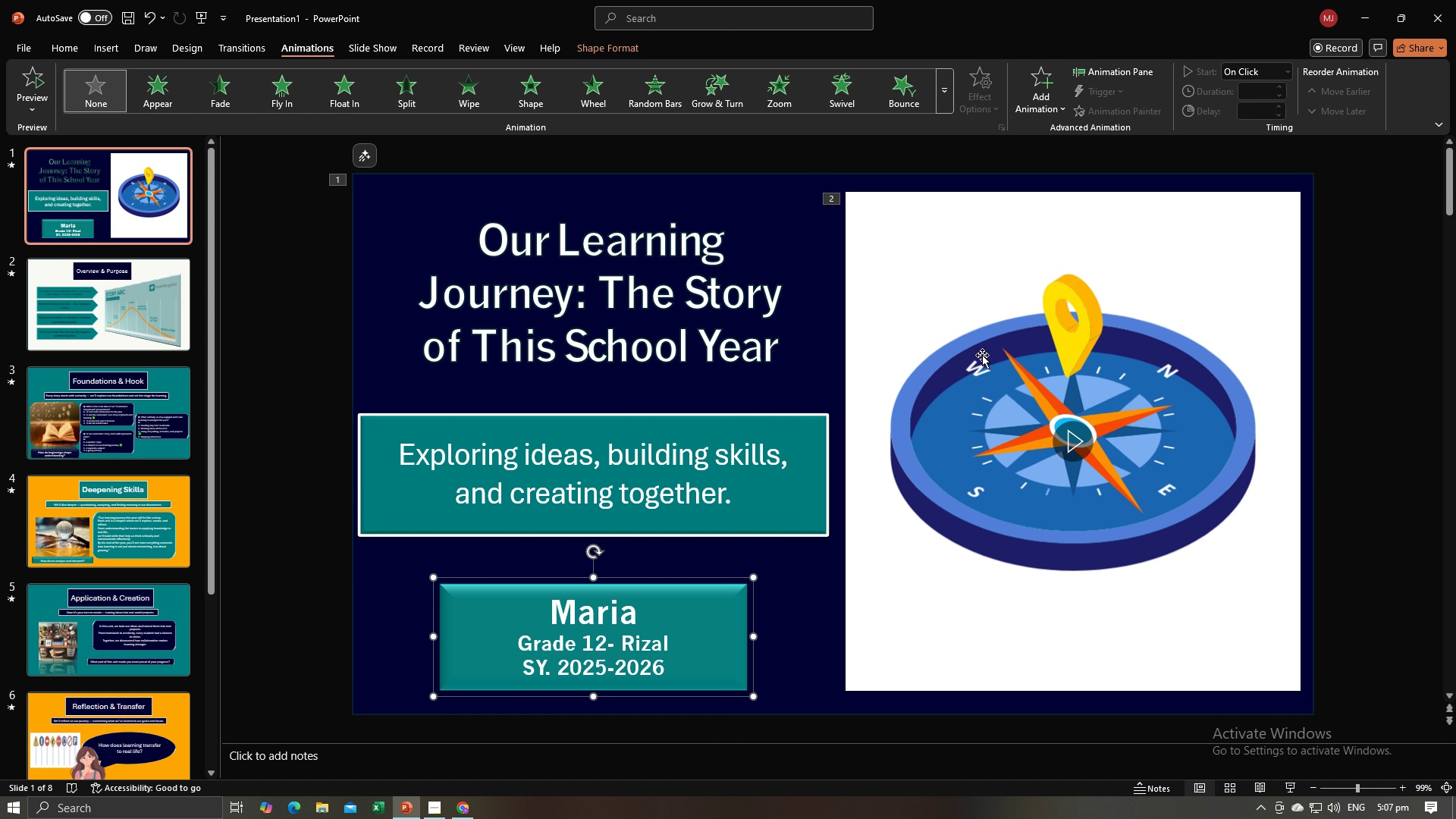 
left_click([905, 293])
 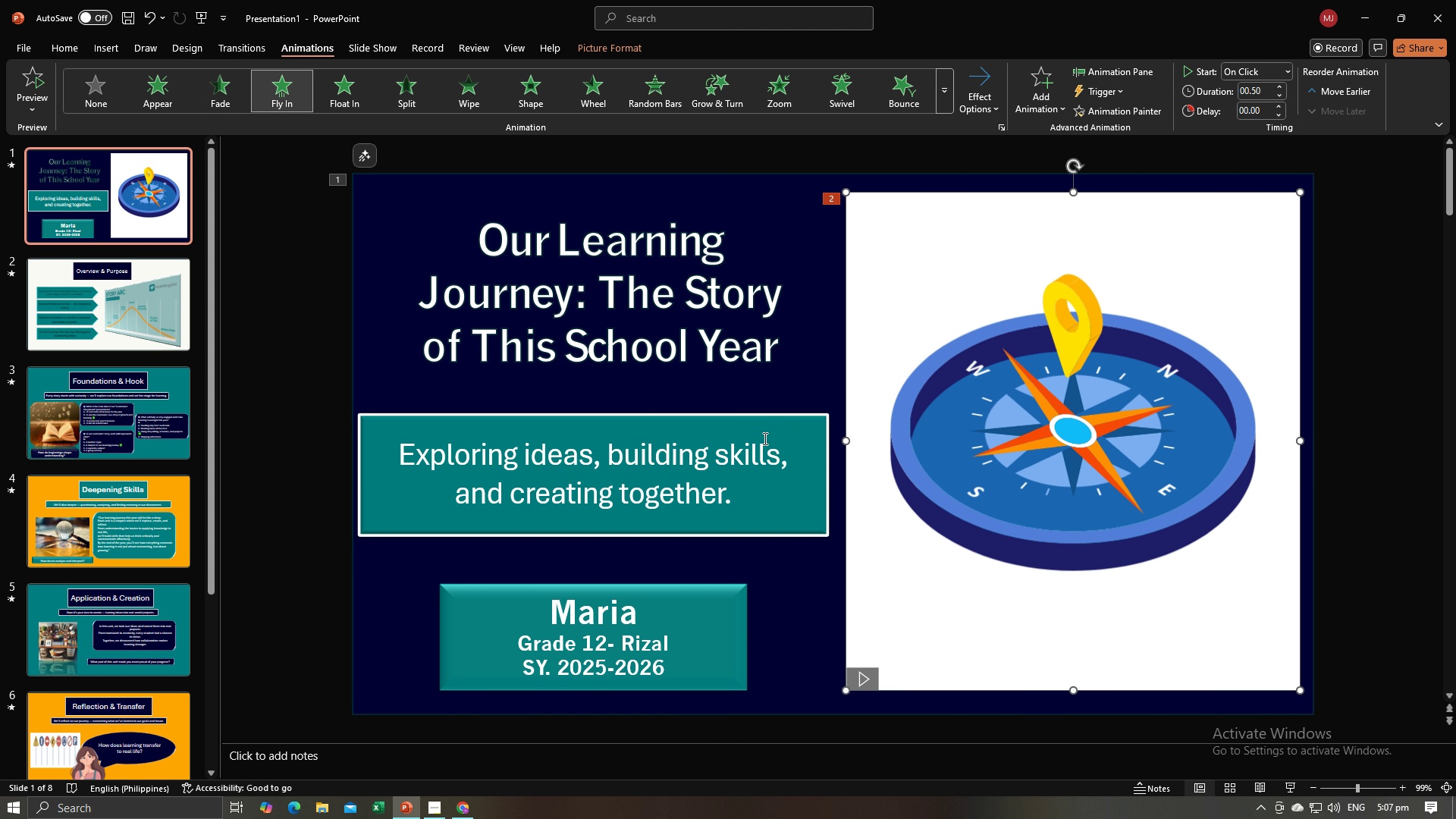 
left_click([764, 438])
 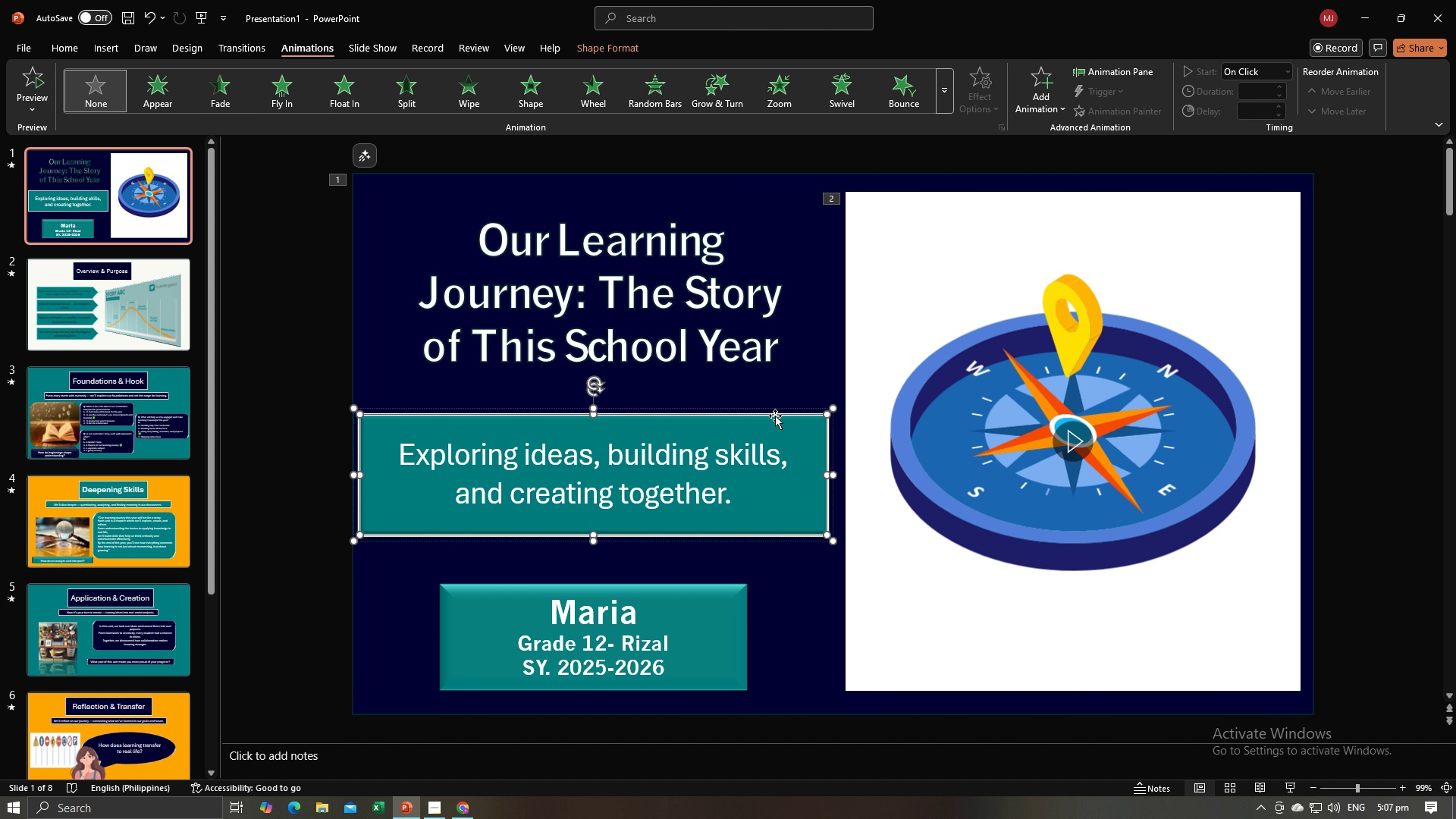 
left_click([775, 416])
 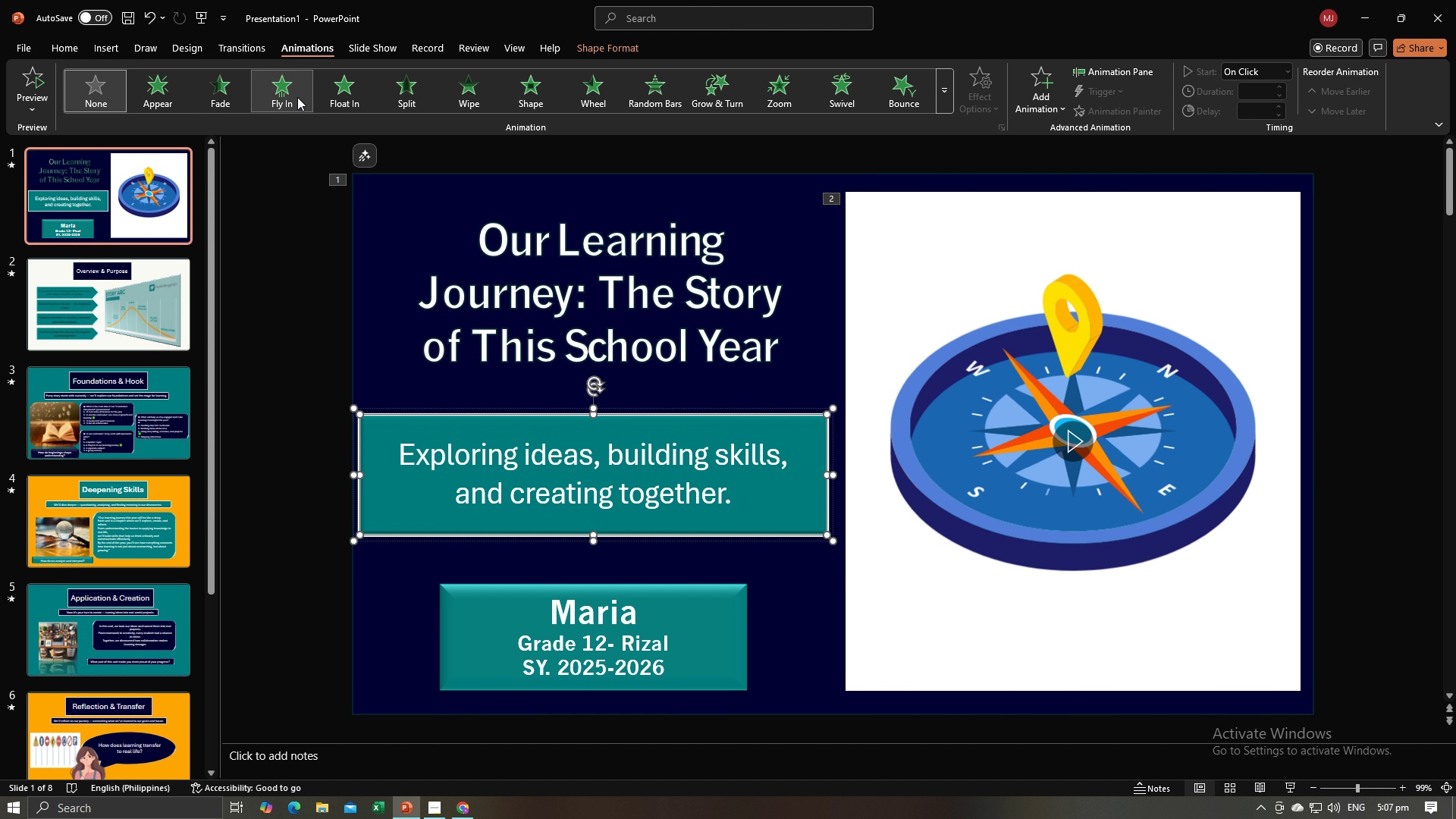 
left_click([293, 93])
 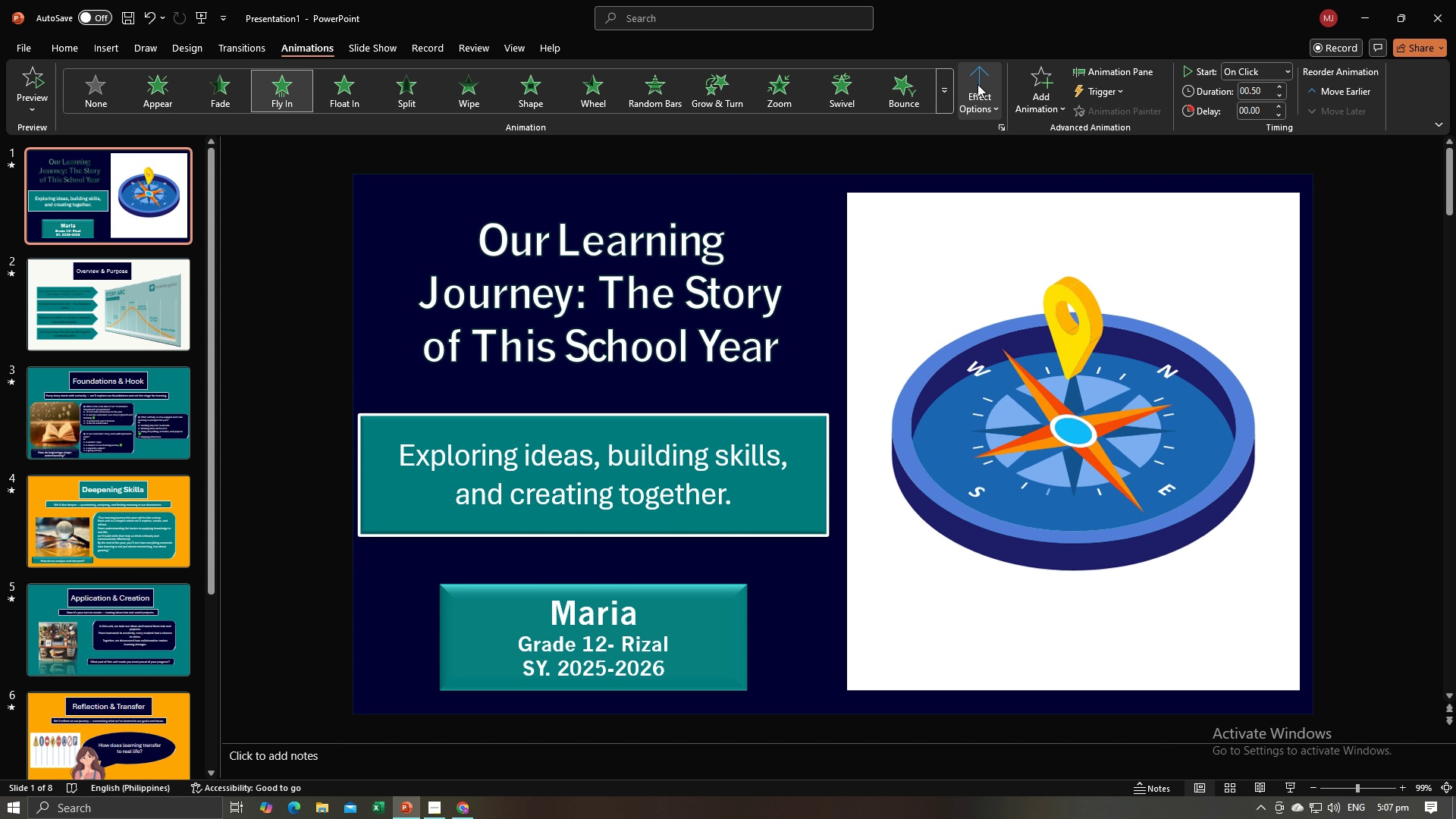 
left_click([978, 84])
 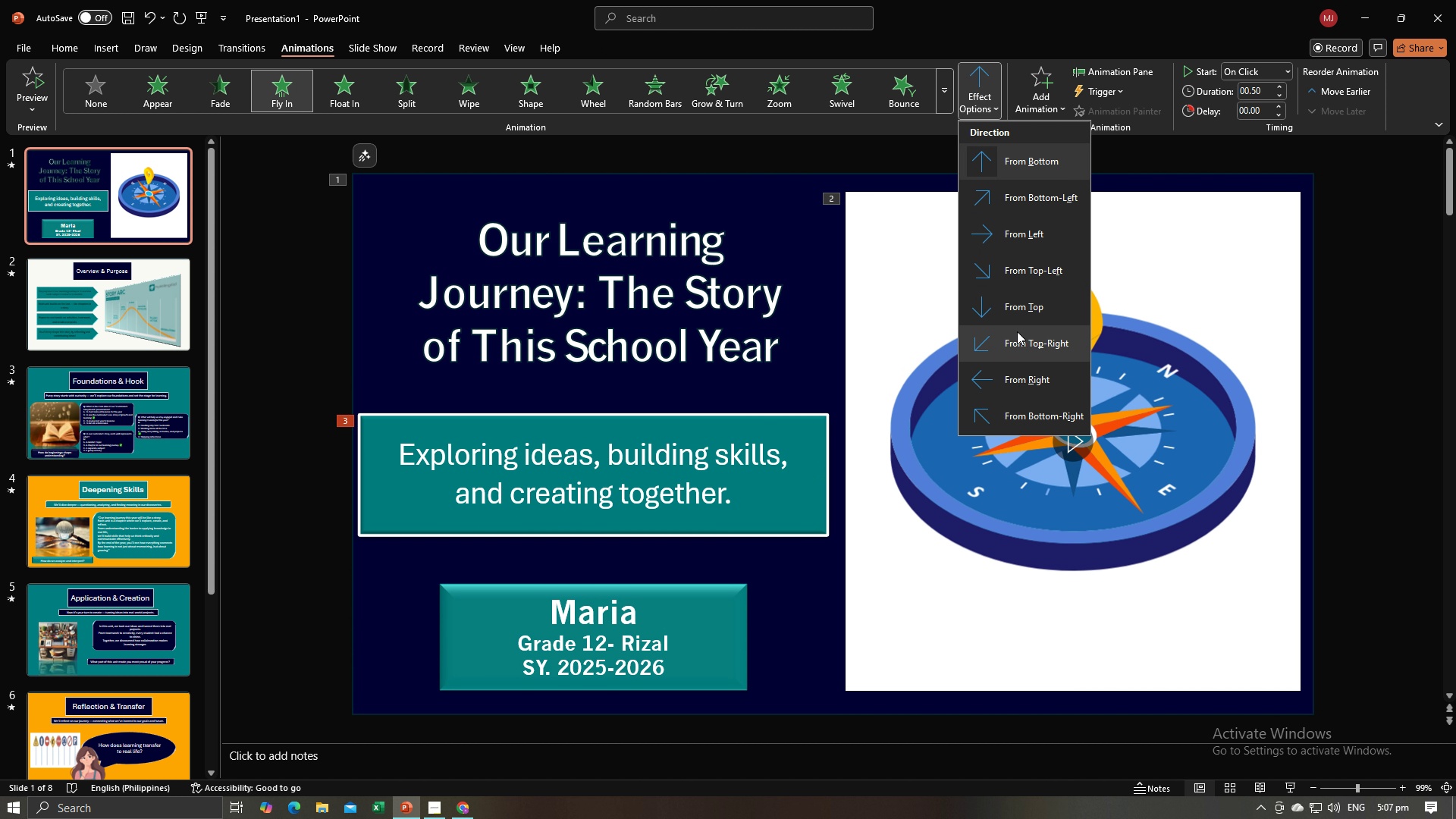 
left_click([1017, 338])
 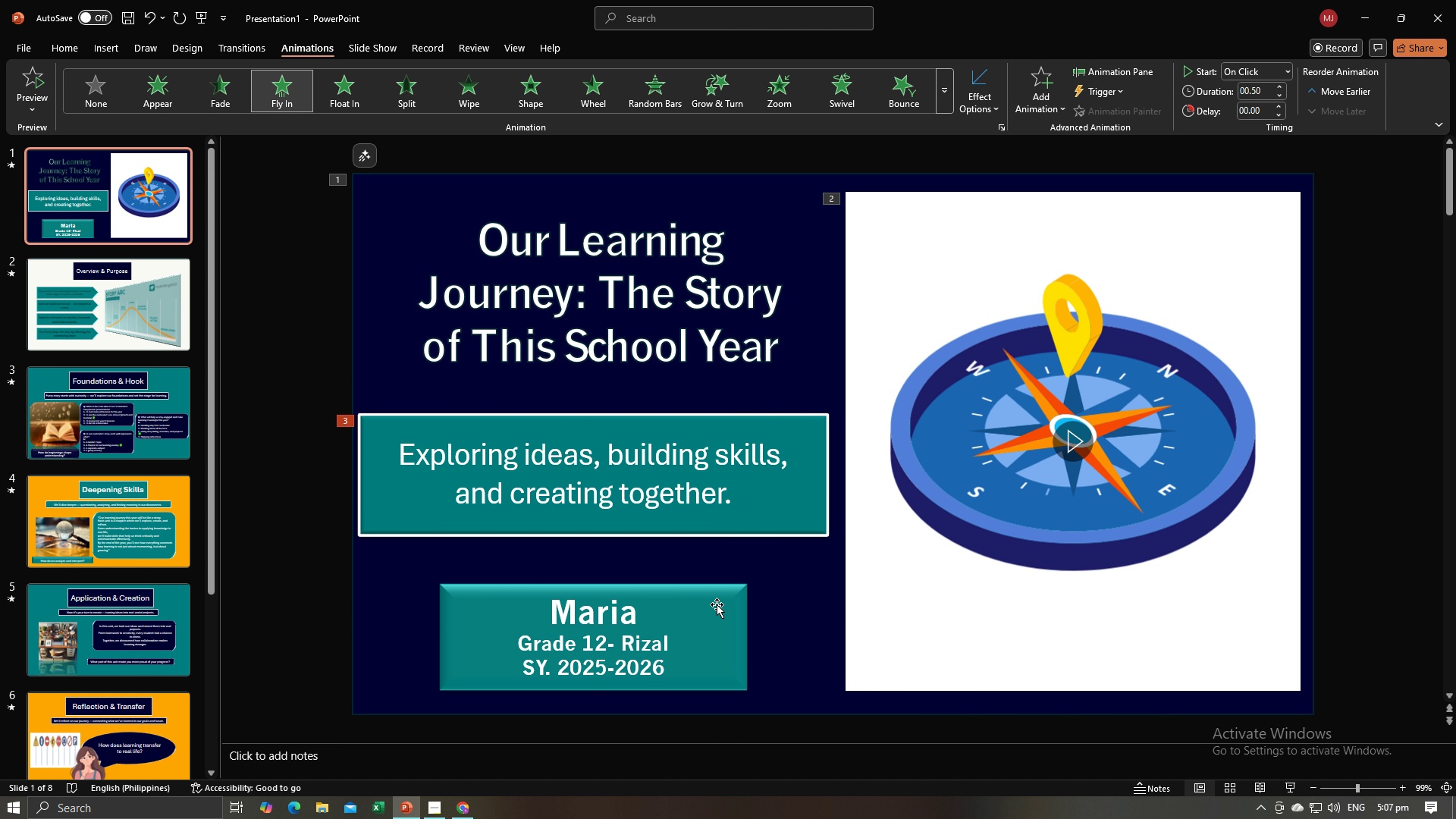 
double_click([717, 604])
 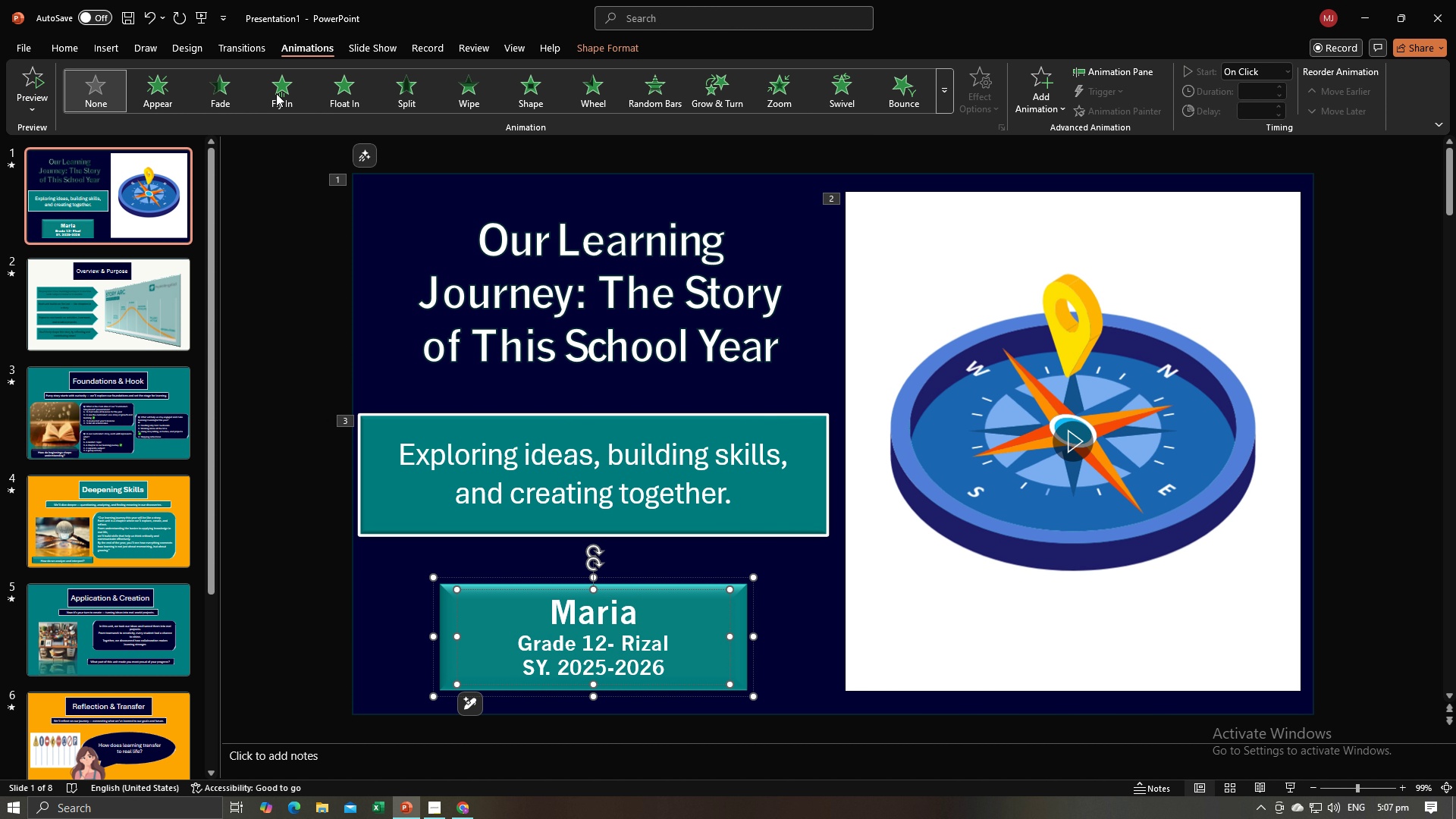 
left_click([270, 93])
 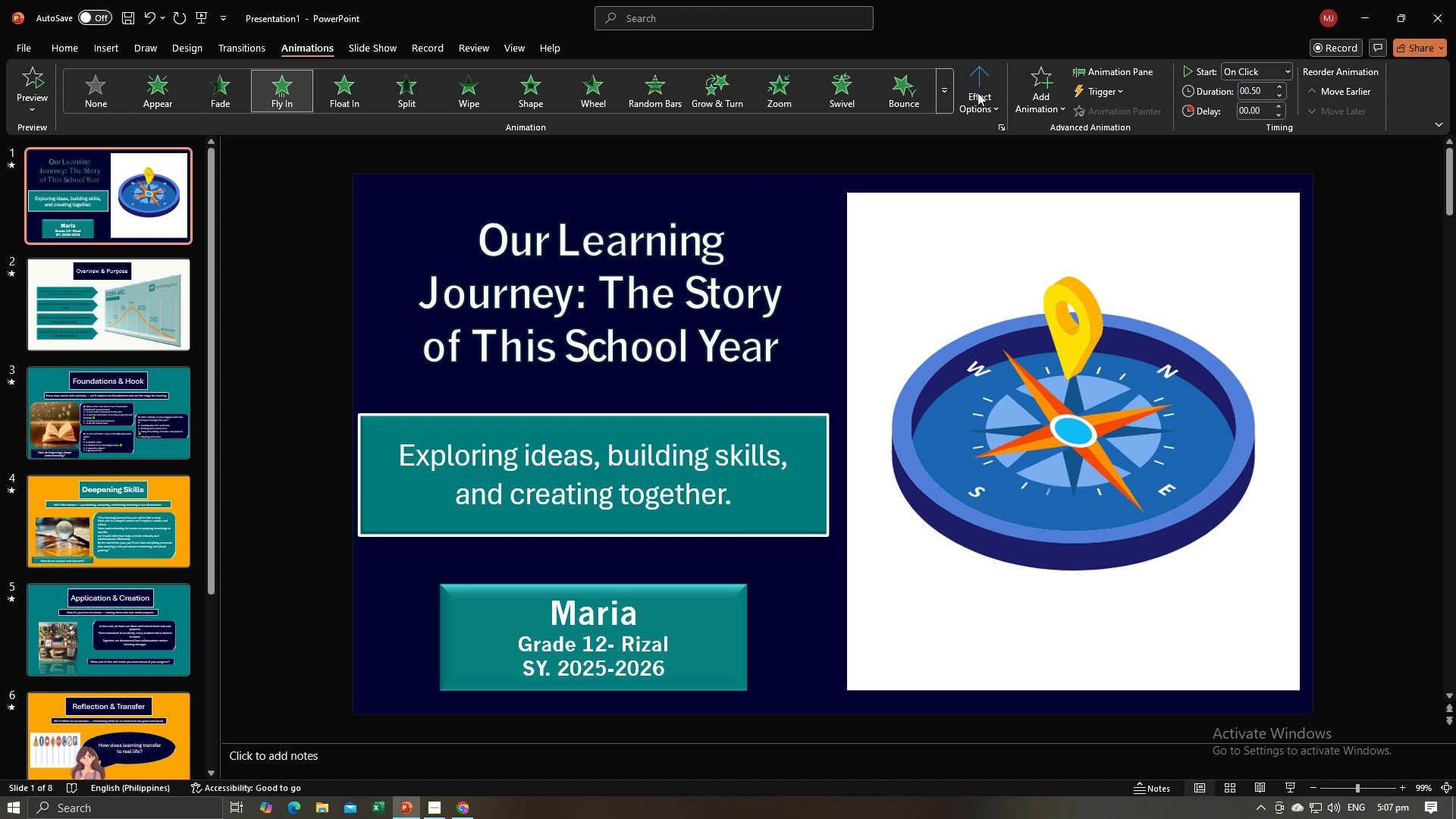 
left_click([977, 93])
 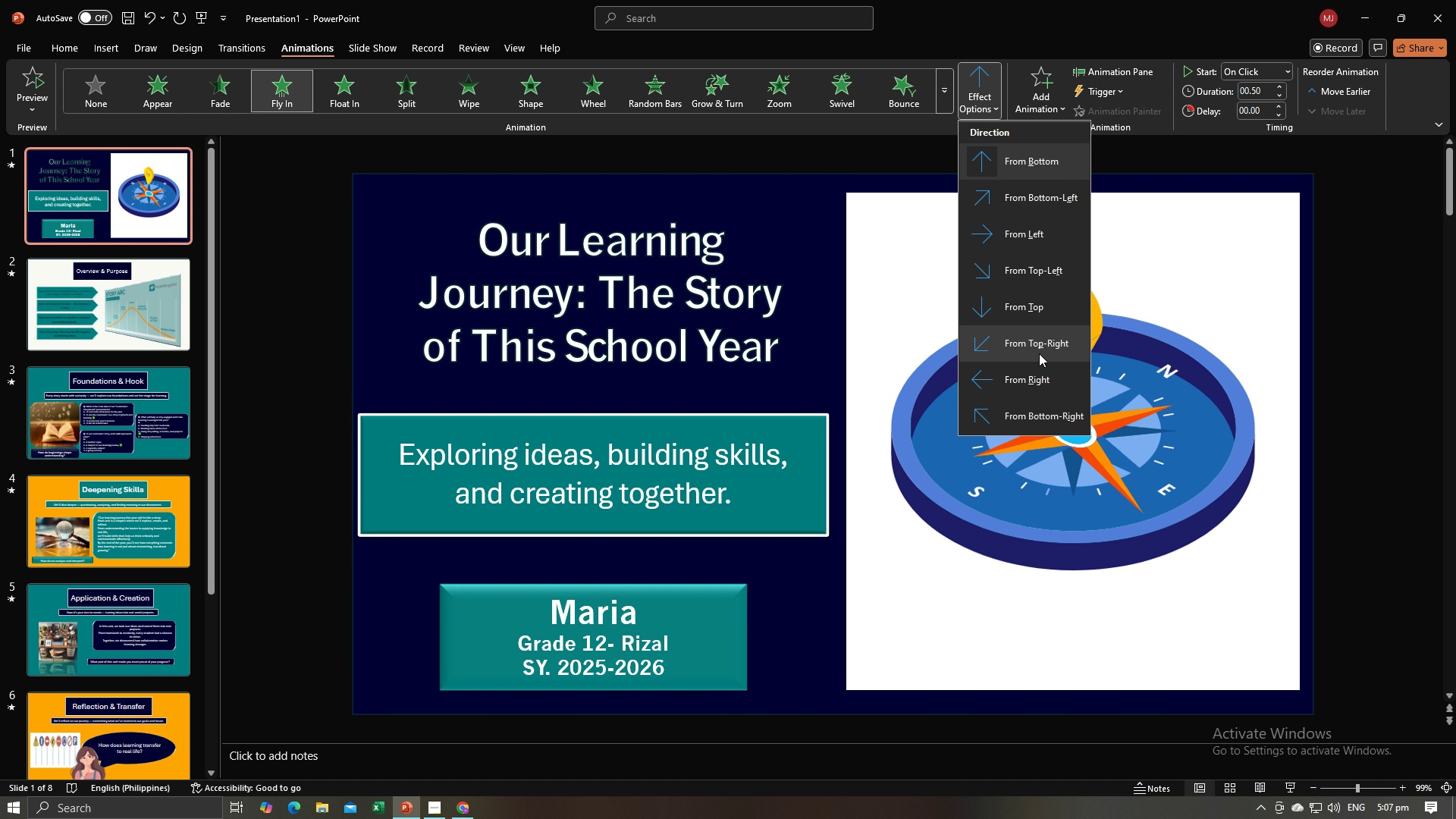 
wait(5.65)
 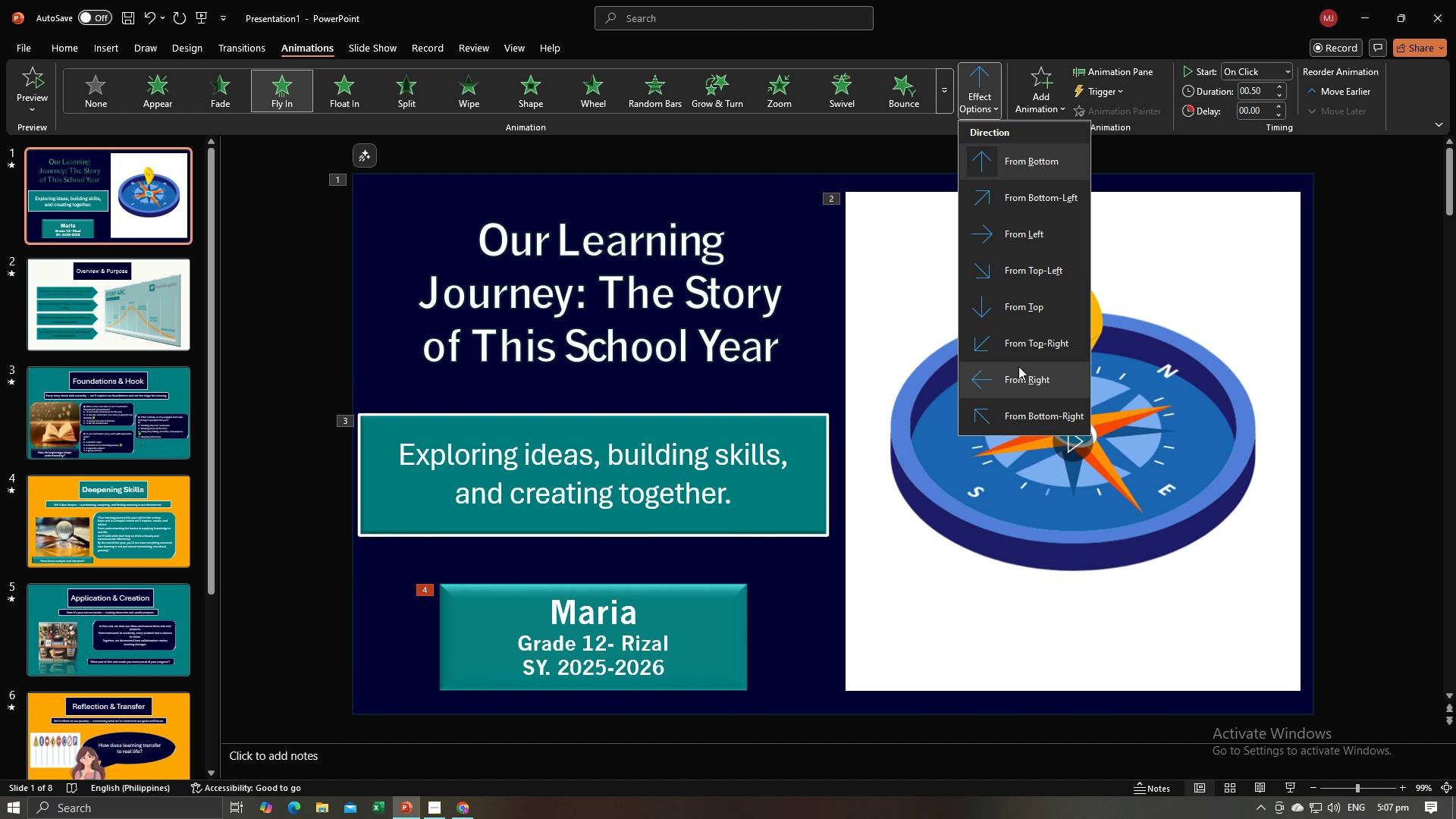 
left_click([1053, 416])
 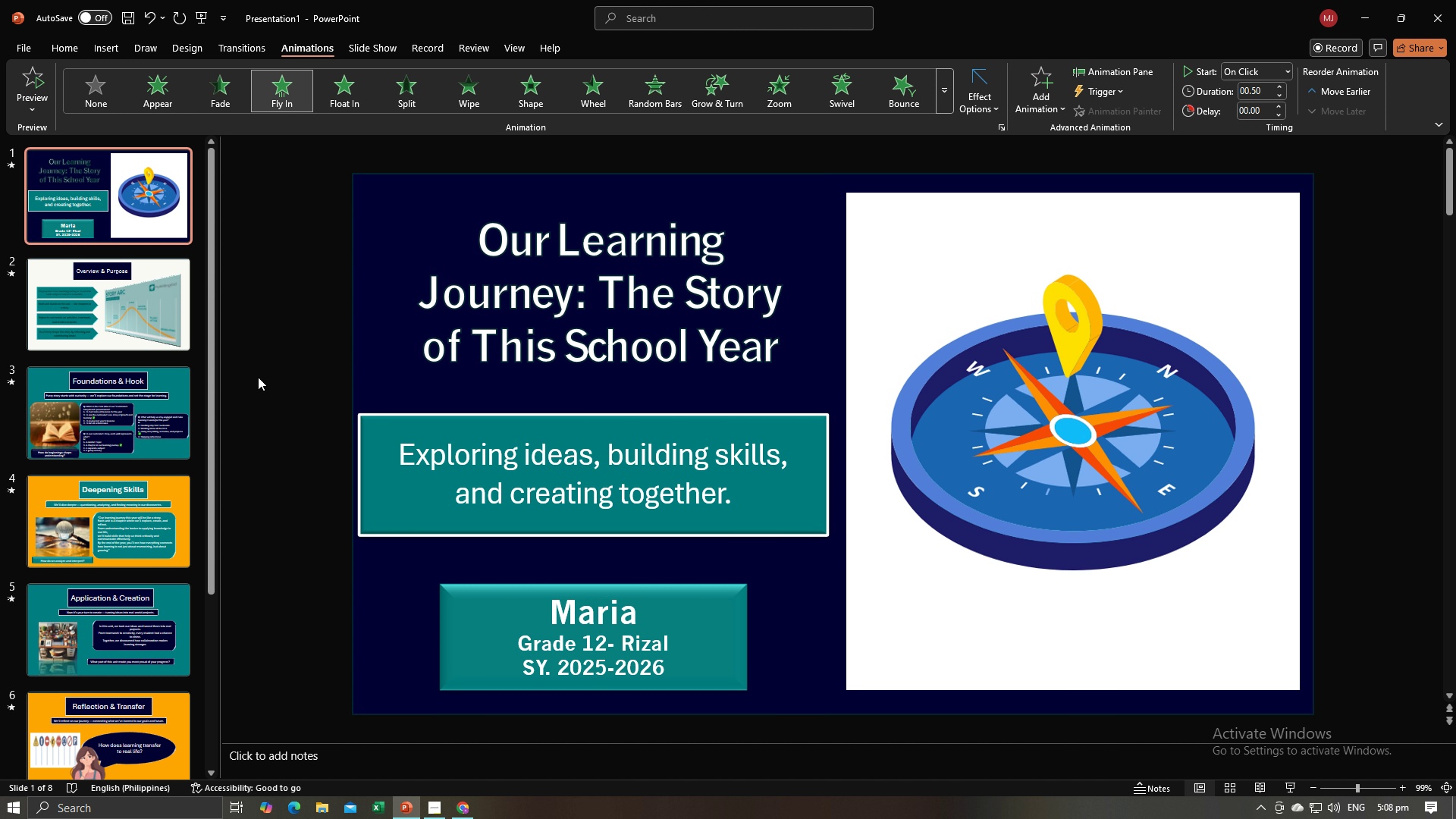 
left_click([121, 325])
 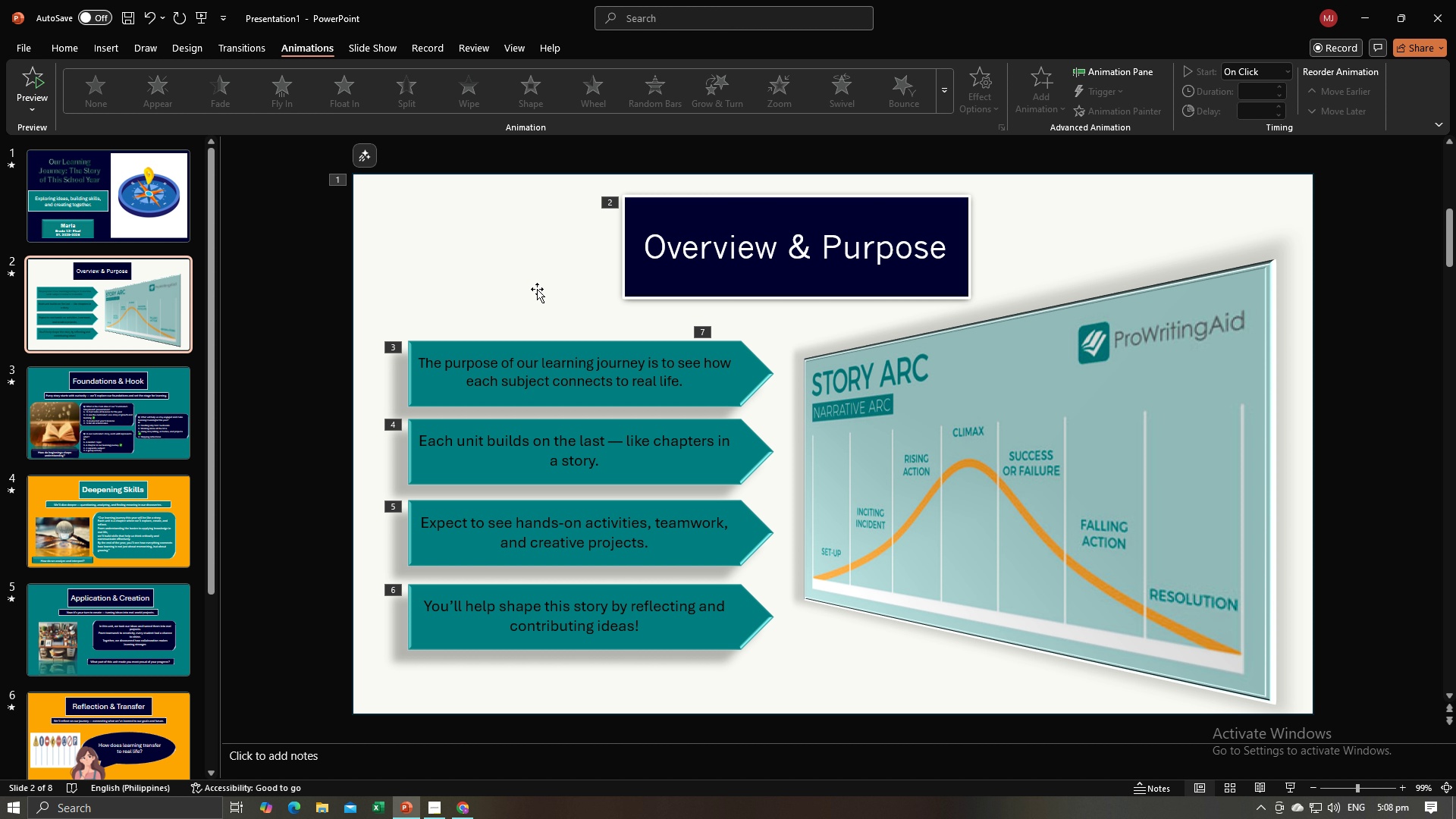 
left_click([538, 303])
 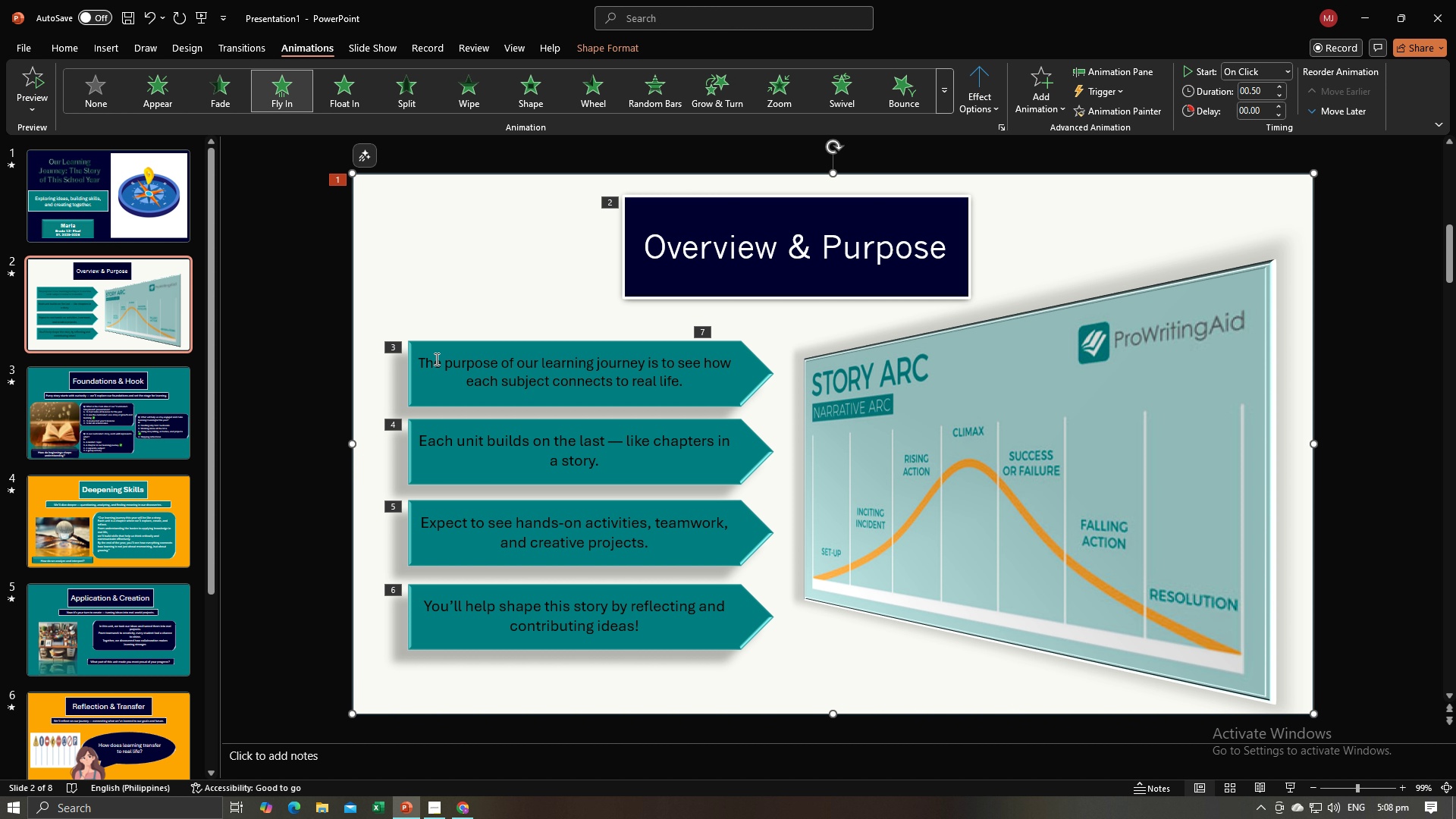 
left_click([413, 348])
 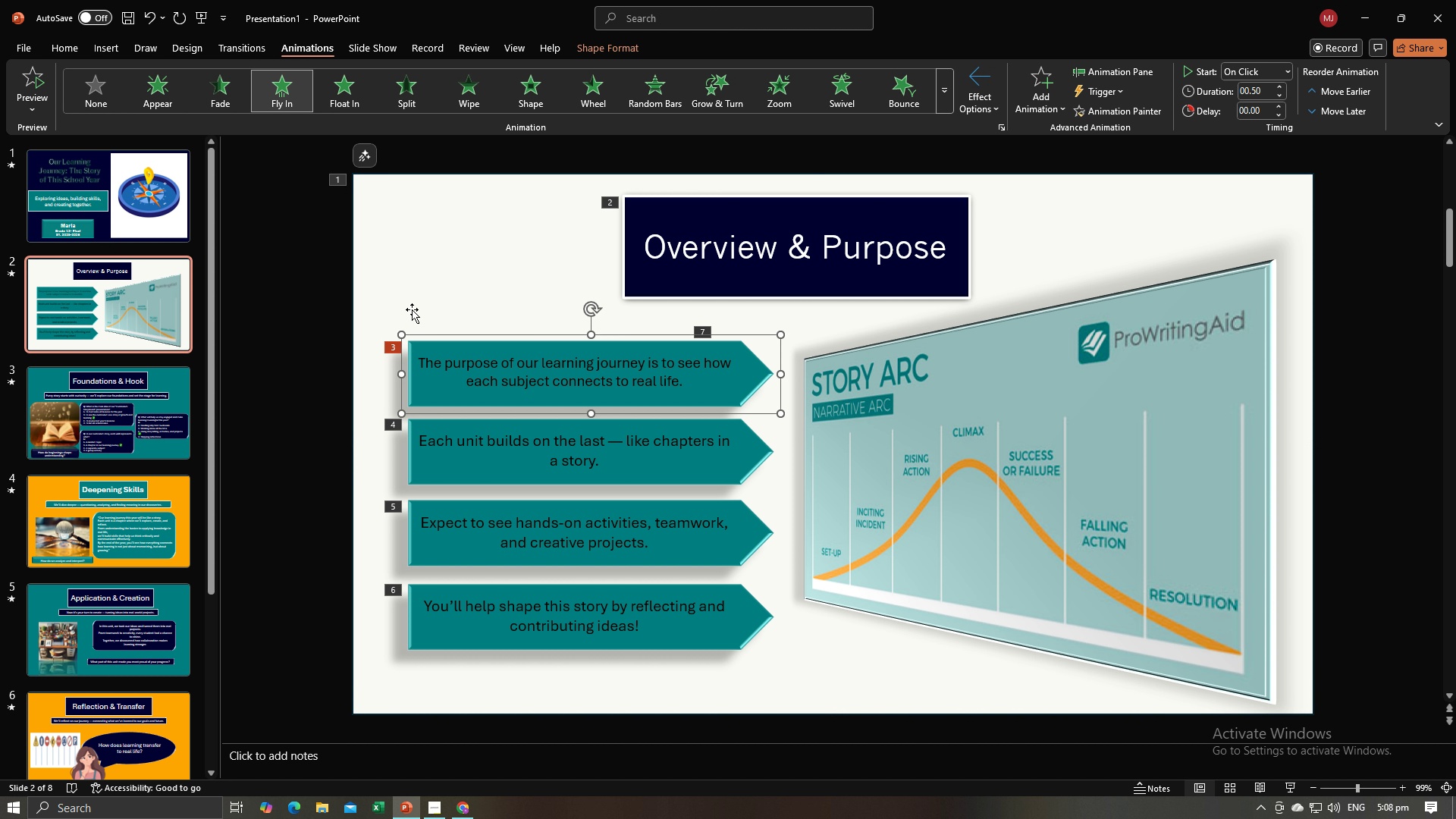 
left_click([95, 105])
 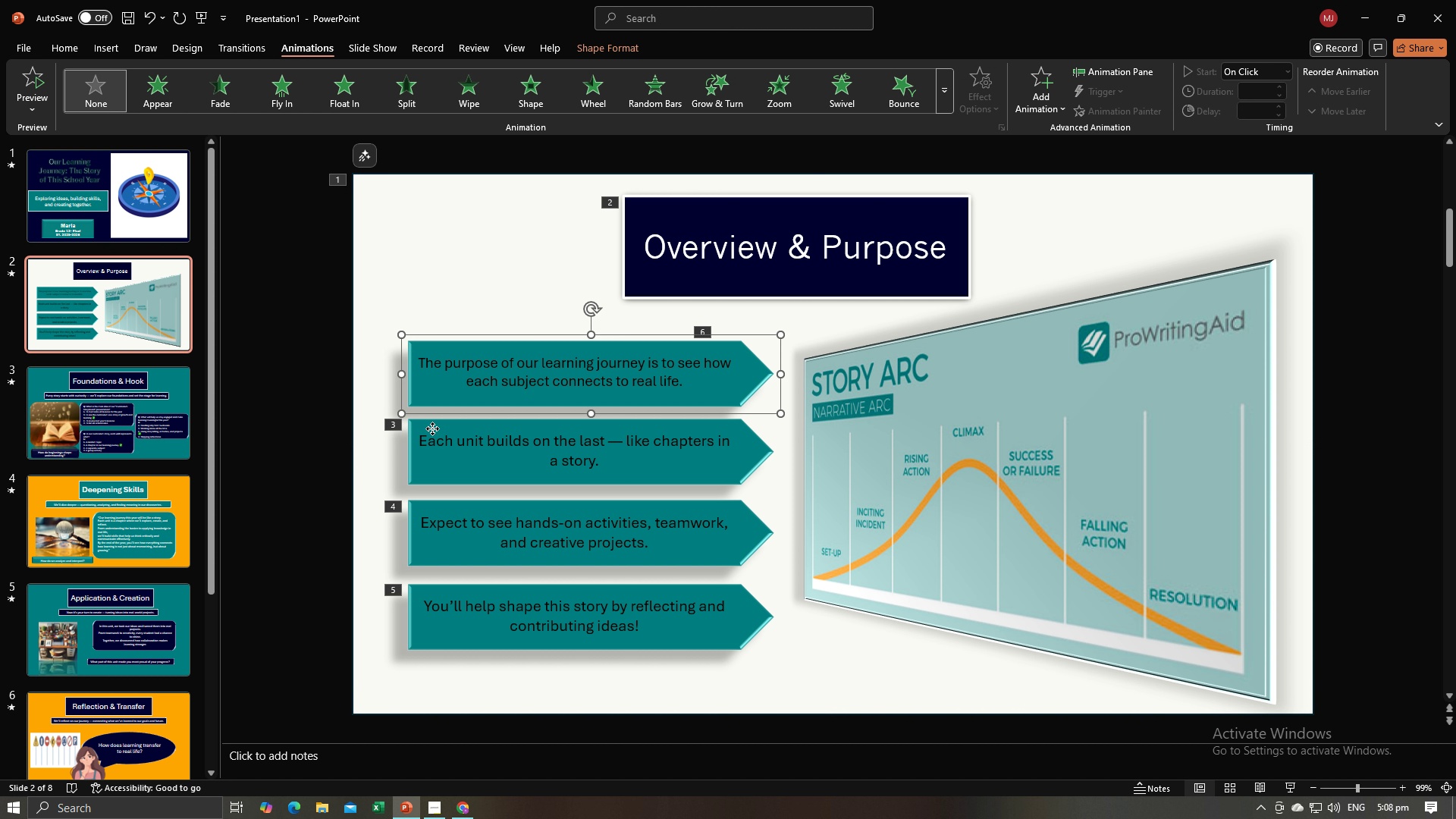 
left_click([432, 428])
 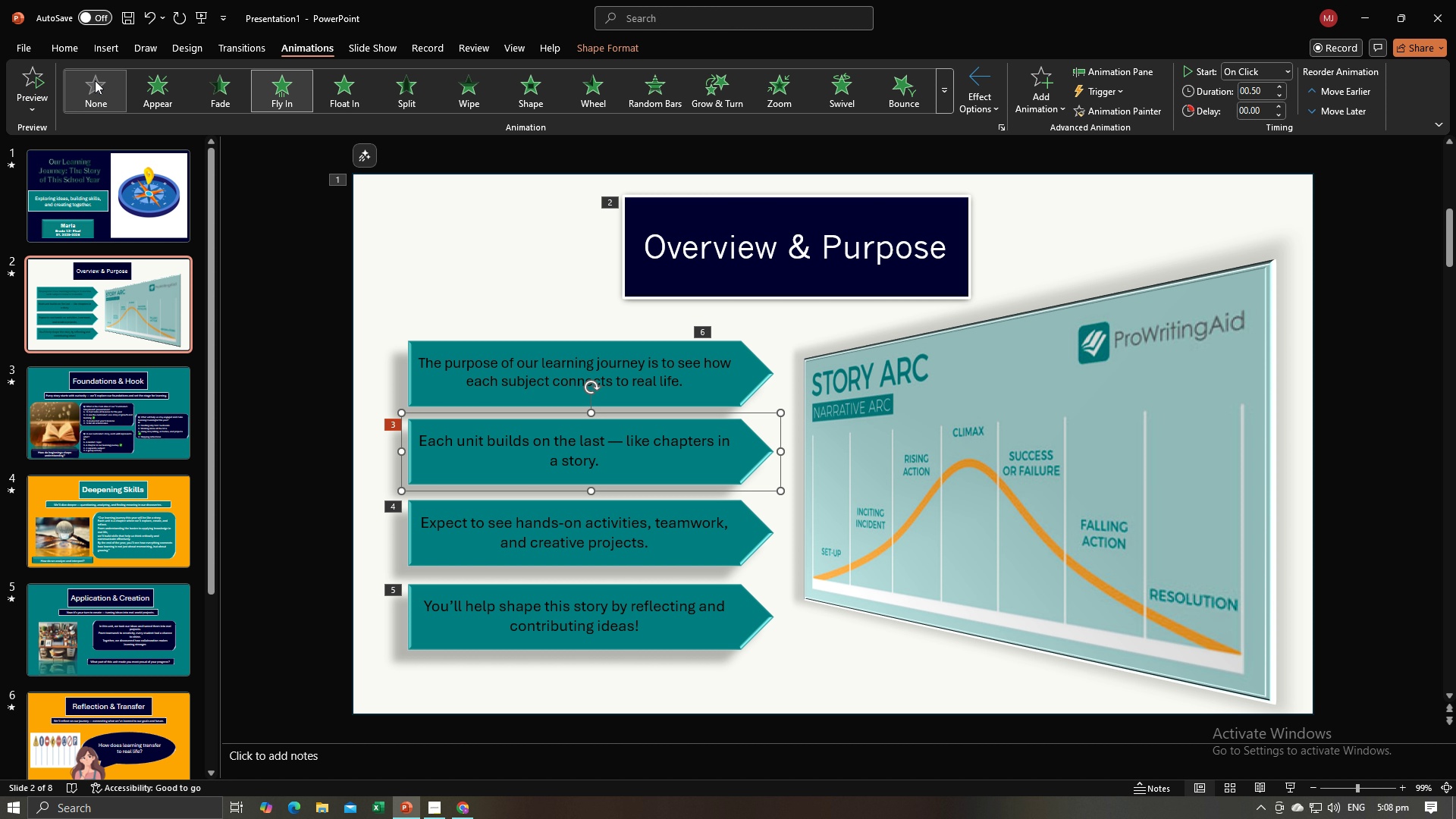 
left_click([95, 80])
 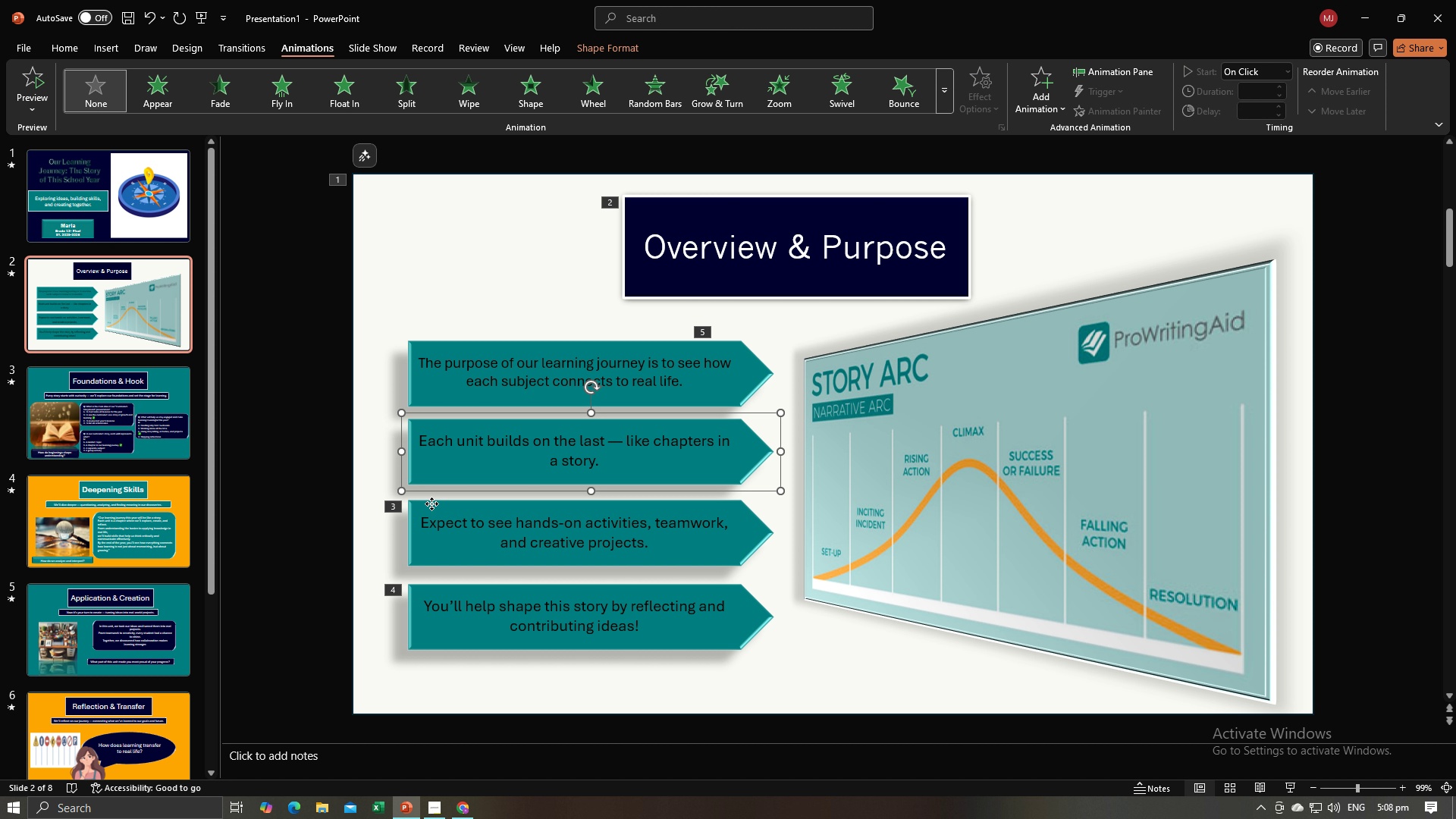 
left_click([431, 504])
 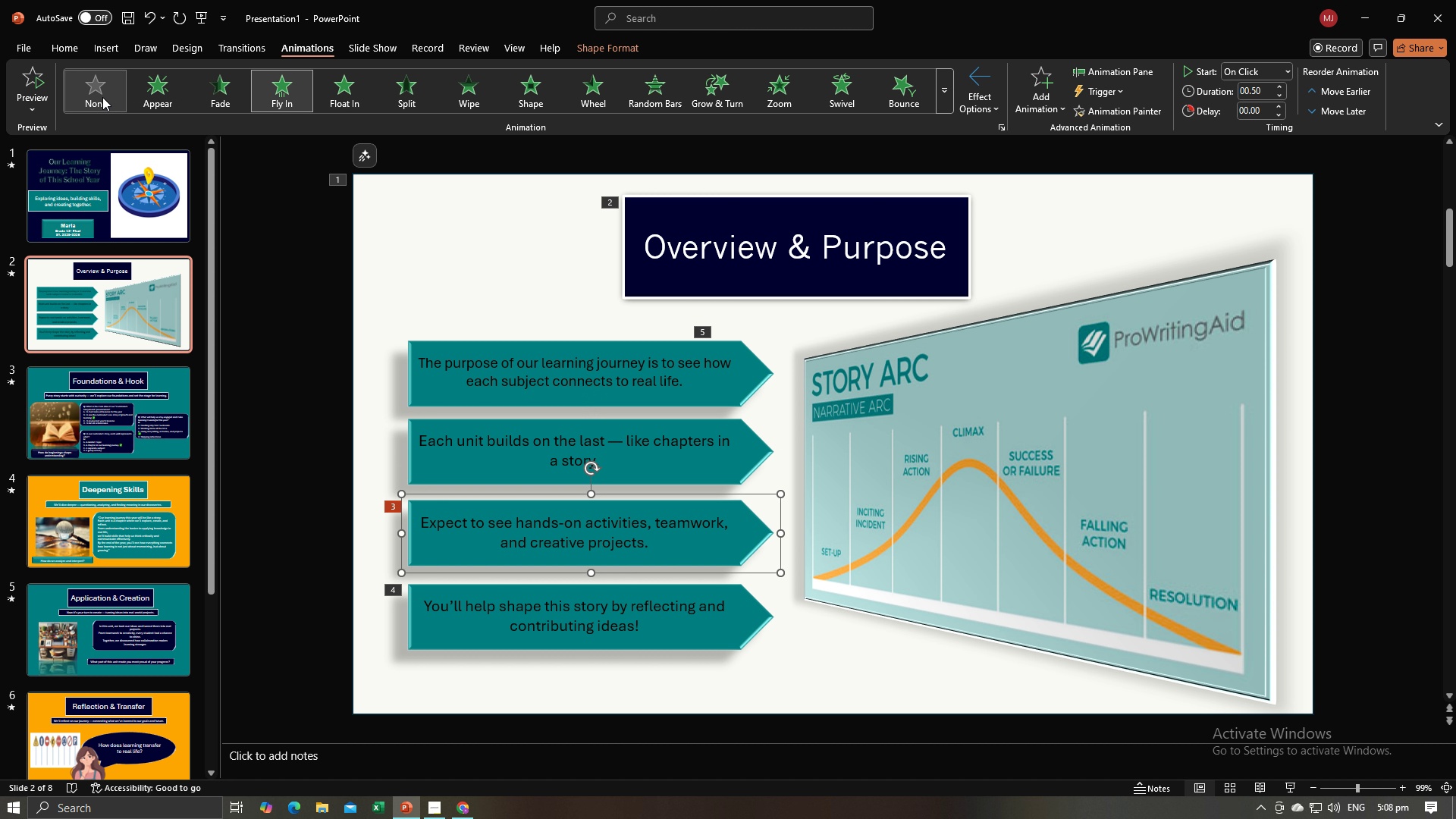 
left_click([102, 97])
 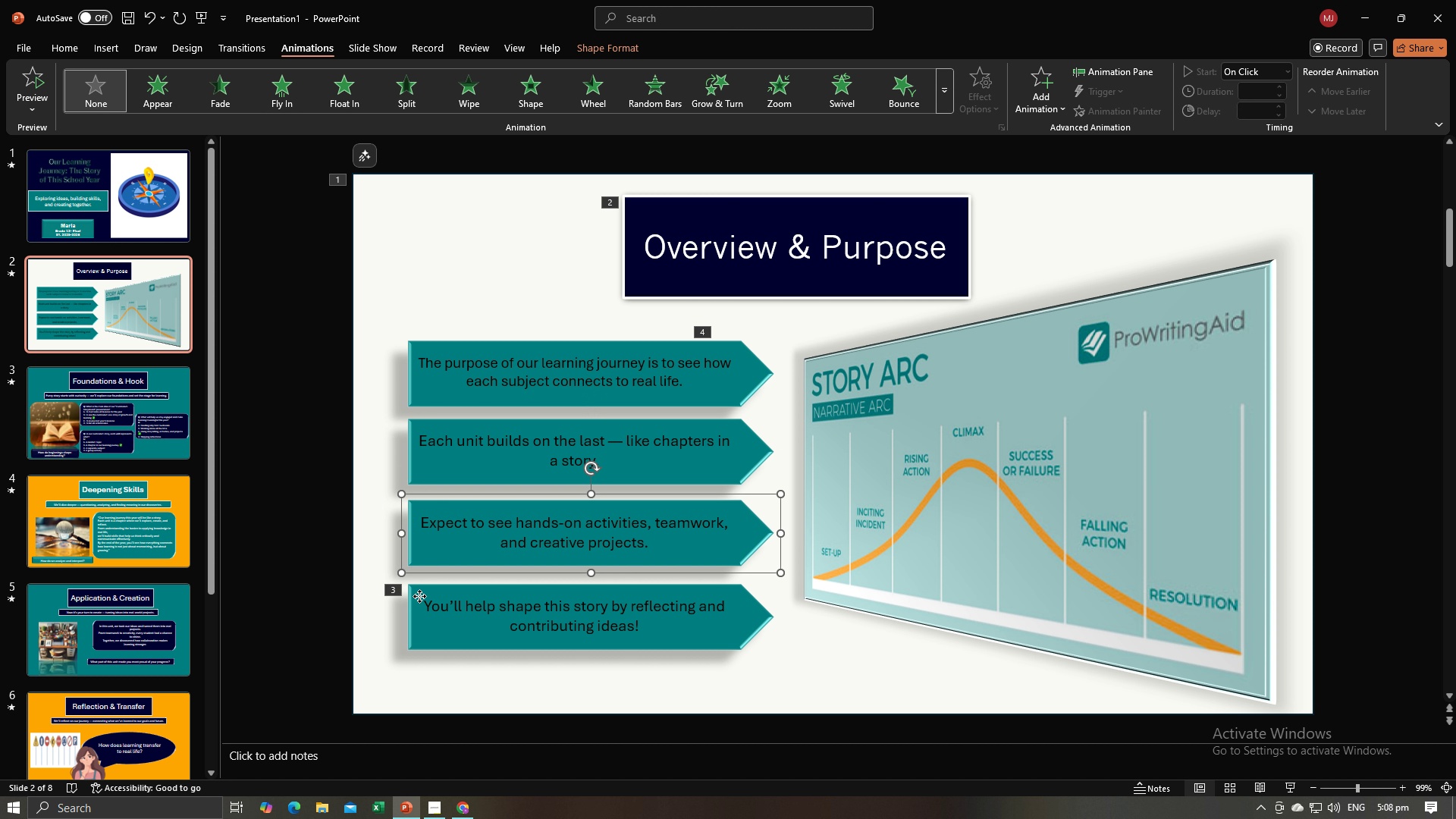 
left_click([419, 596])
 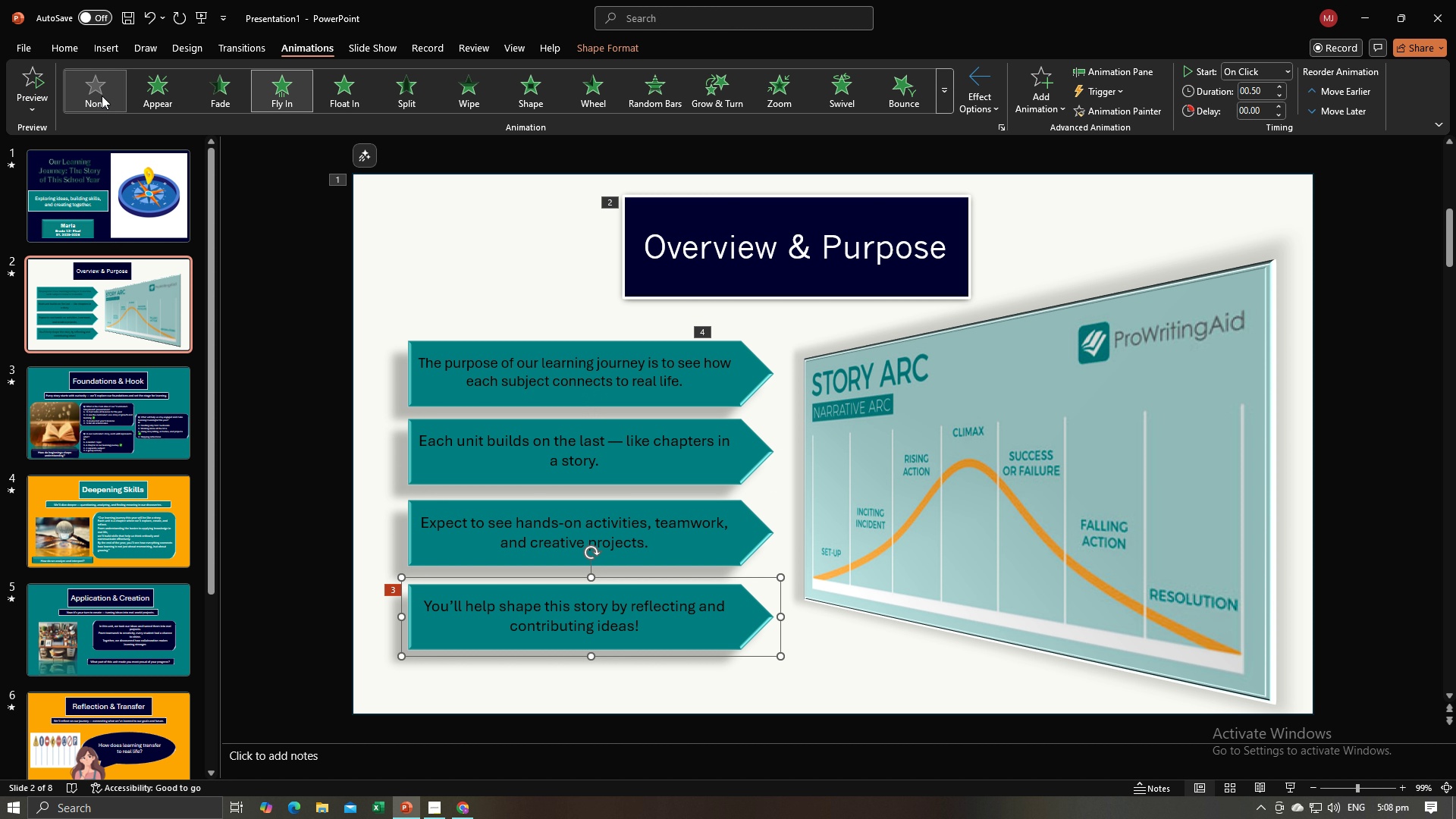 
left_click([102, 96])
 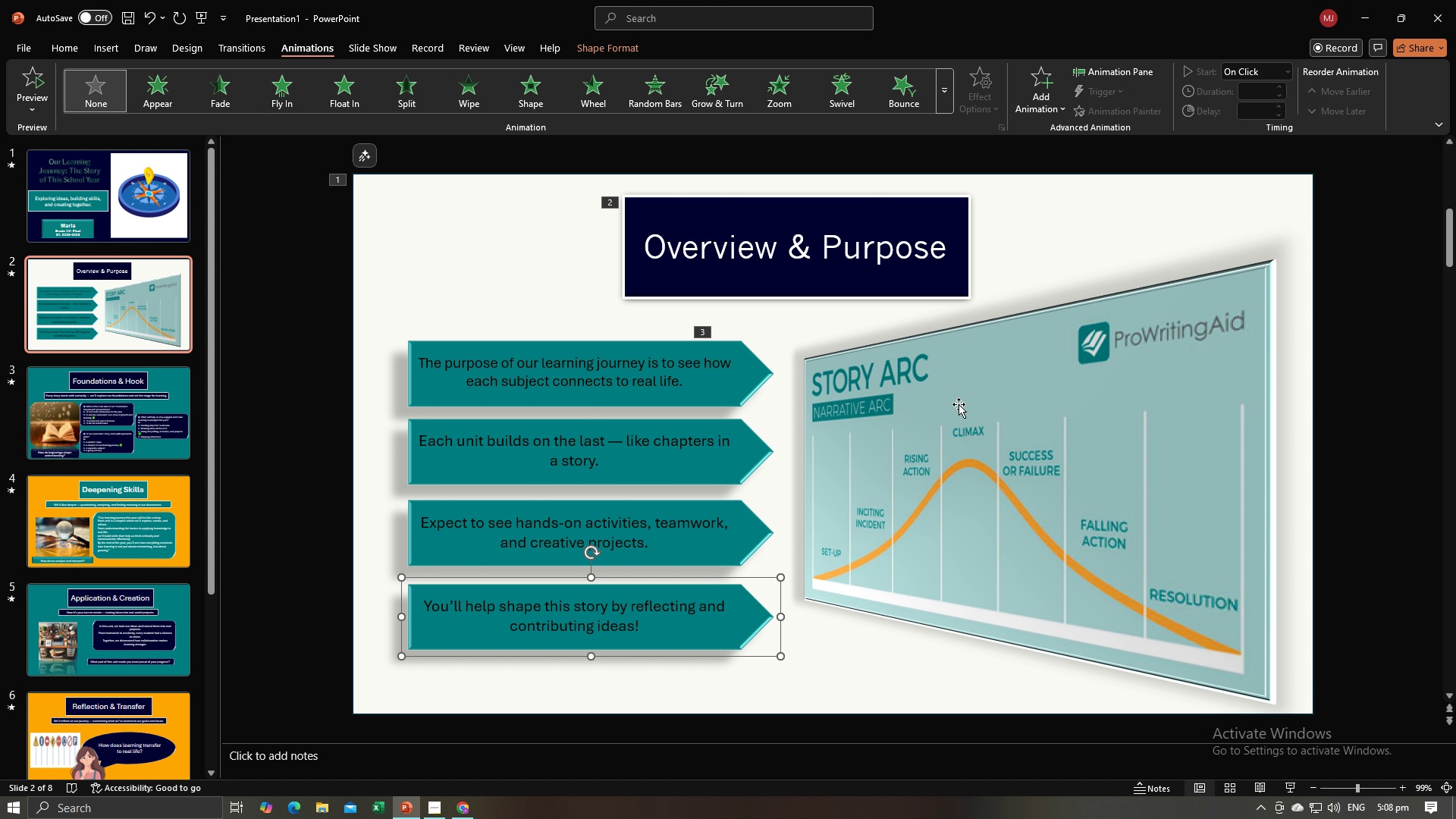 
left_click([988, 403])
 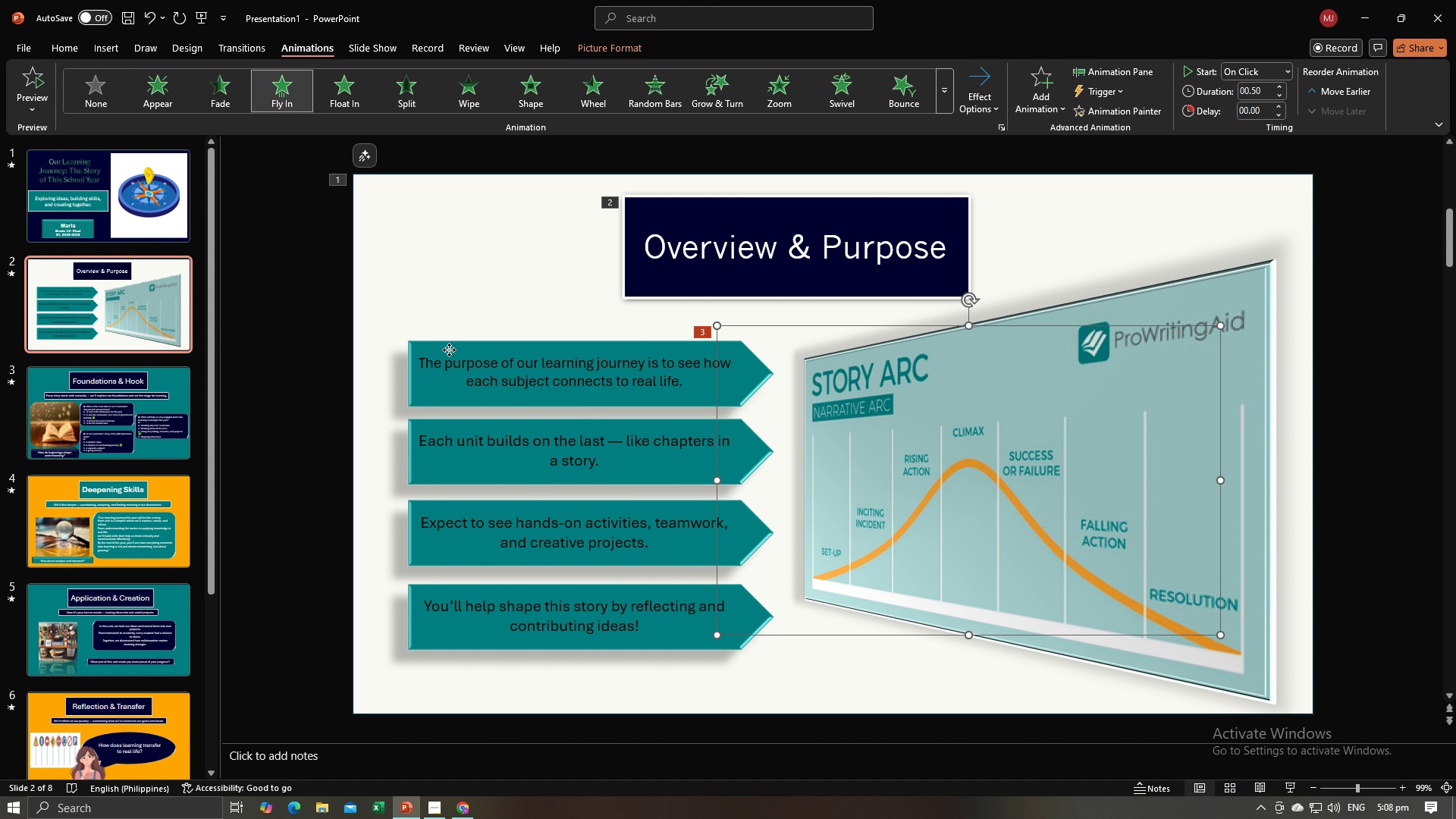 
left_click([449, 350])
 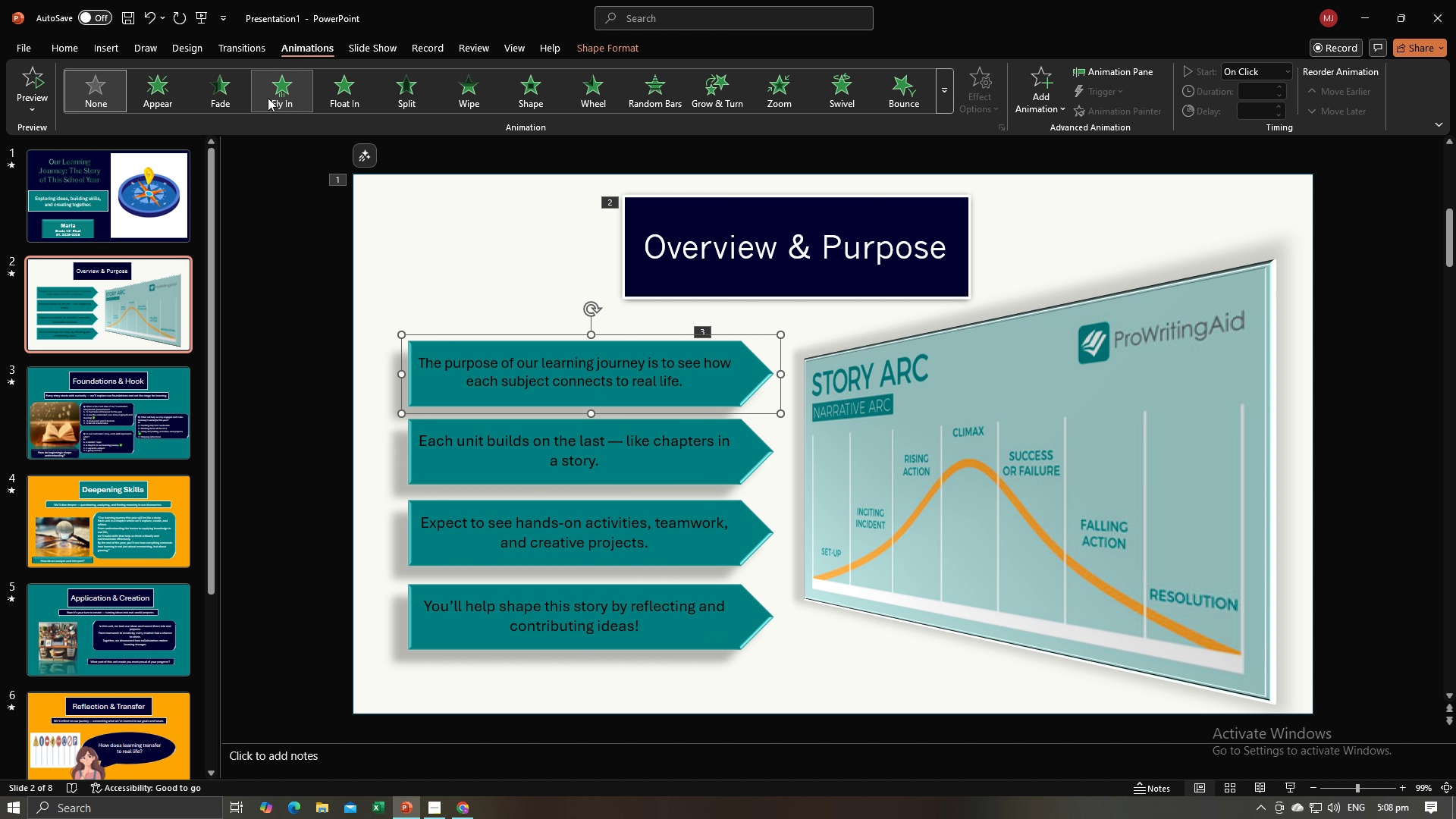 
left_click([275, 95])
 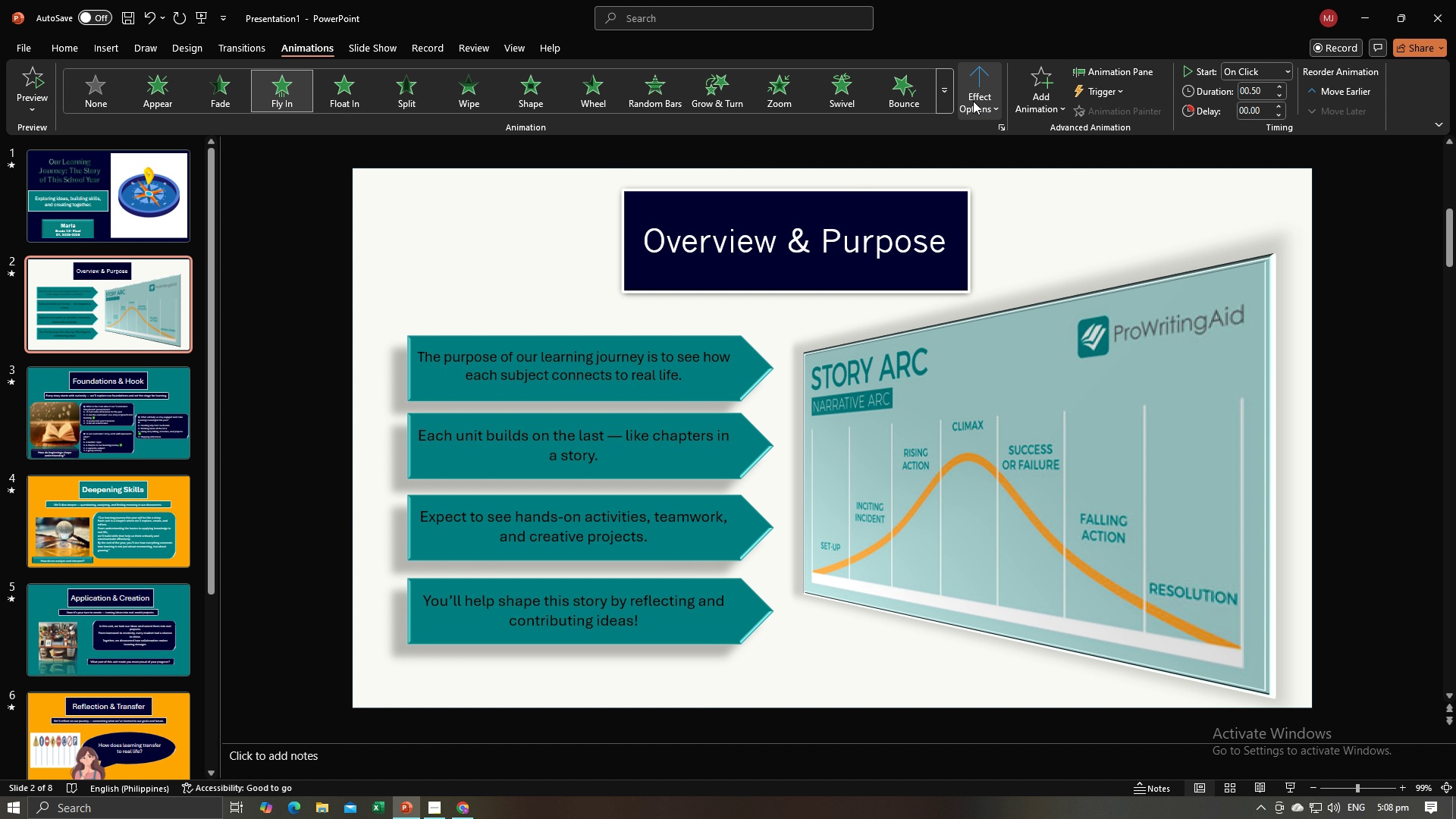 
left_click([973, 100])
 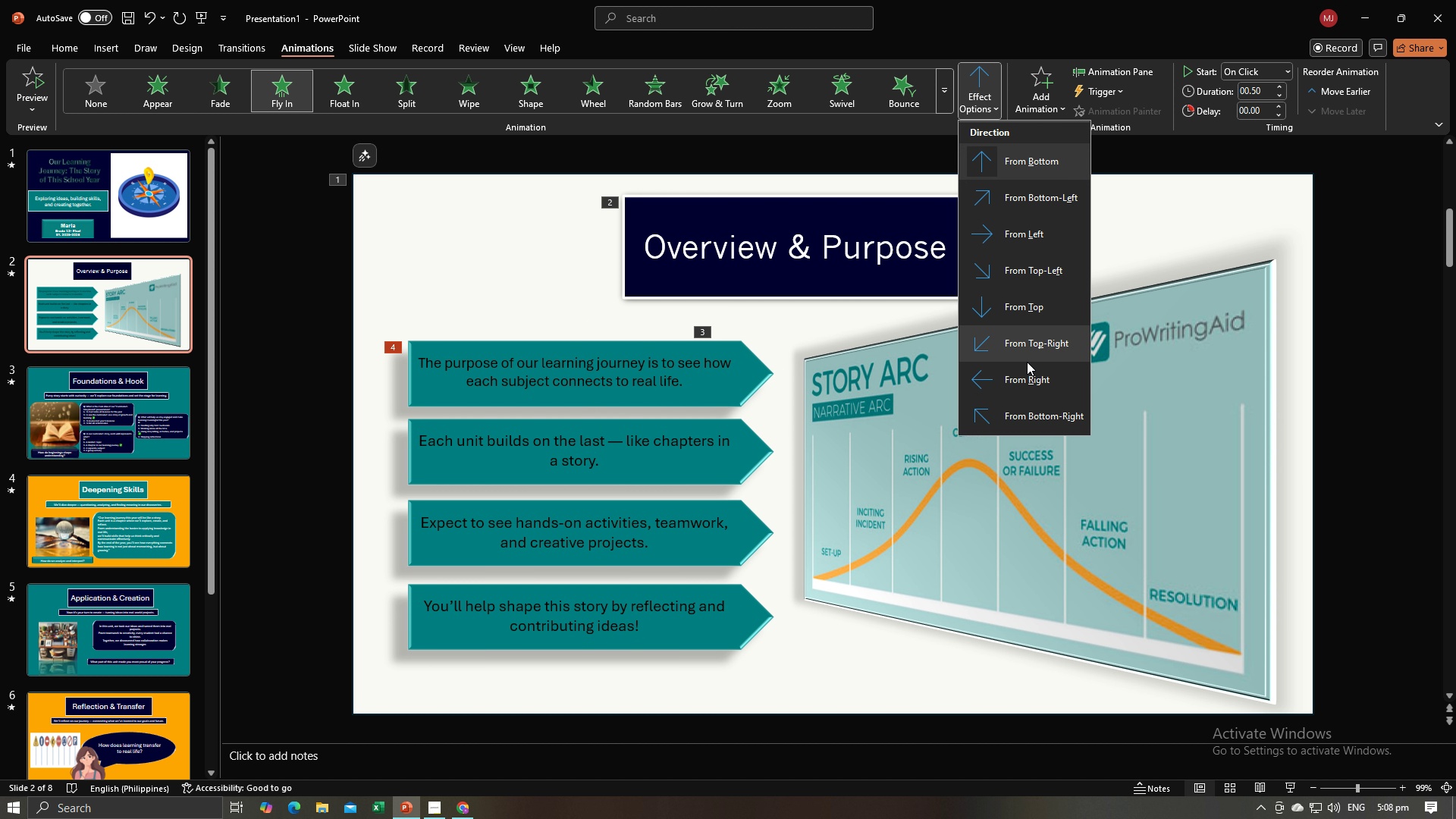 
left_click([1027, 371])
 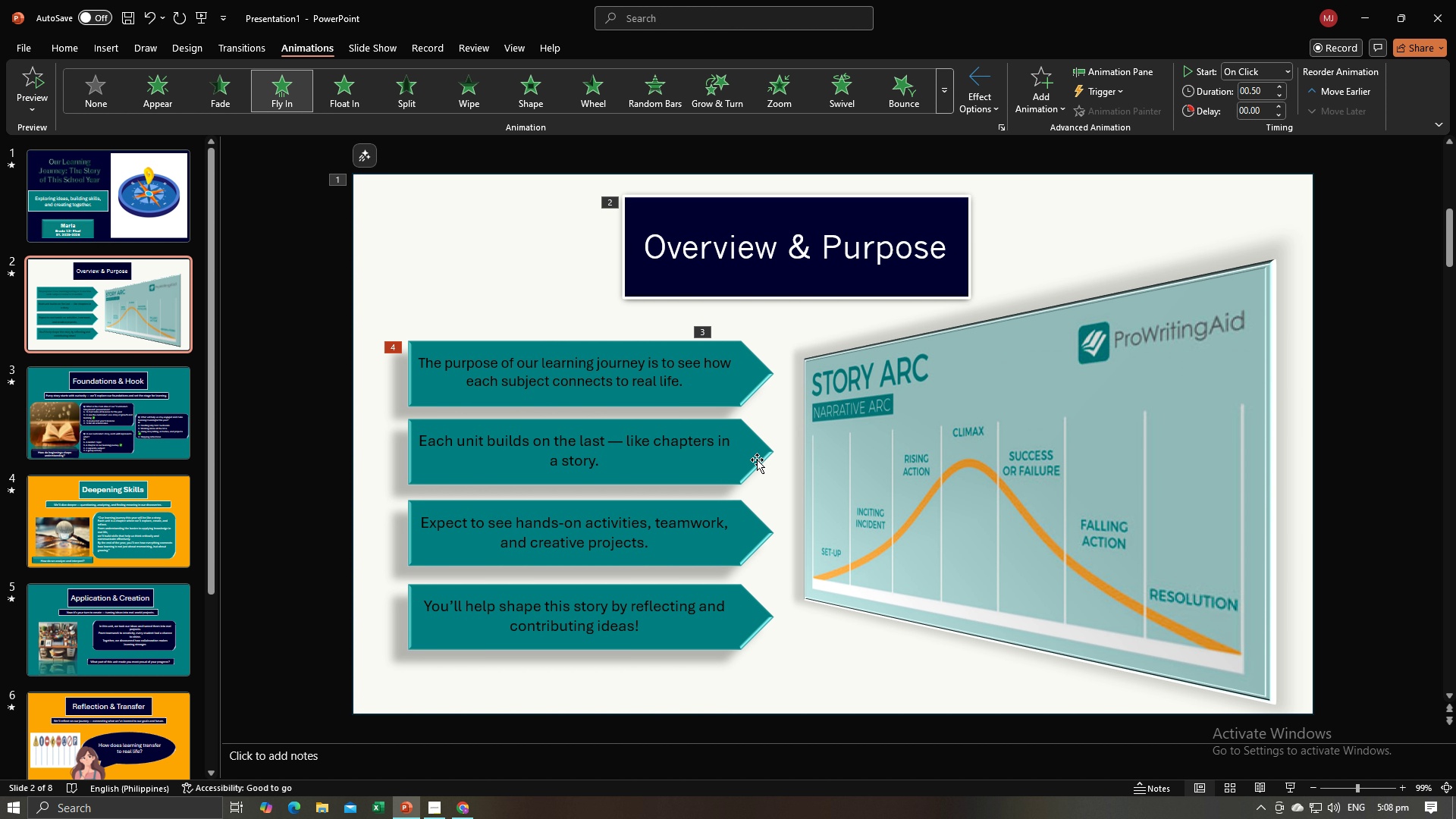 
double_click([750, 462])
 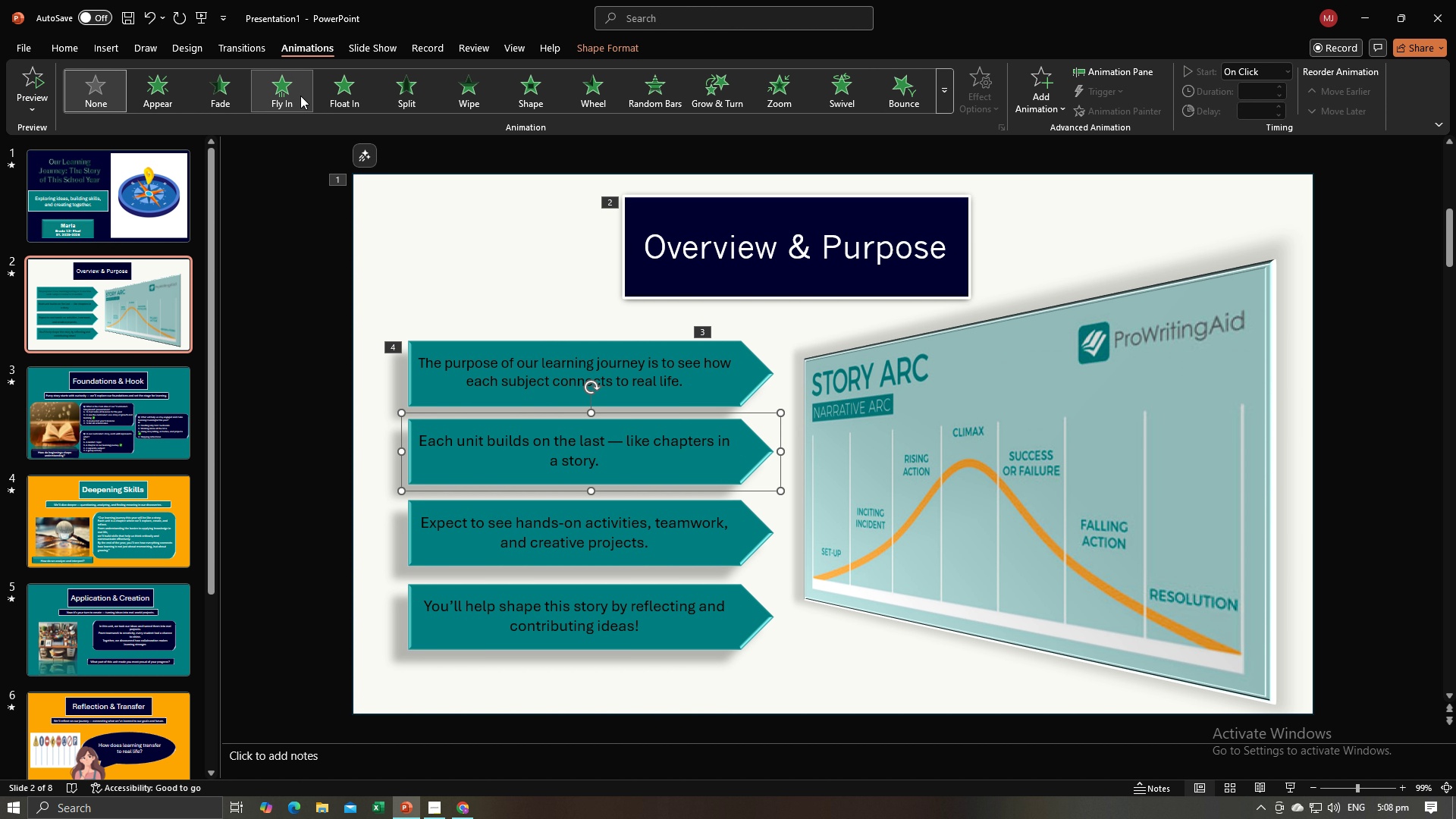 
left_click([300, 96])
 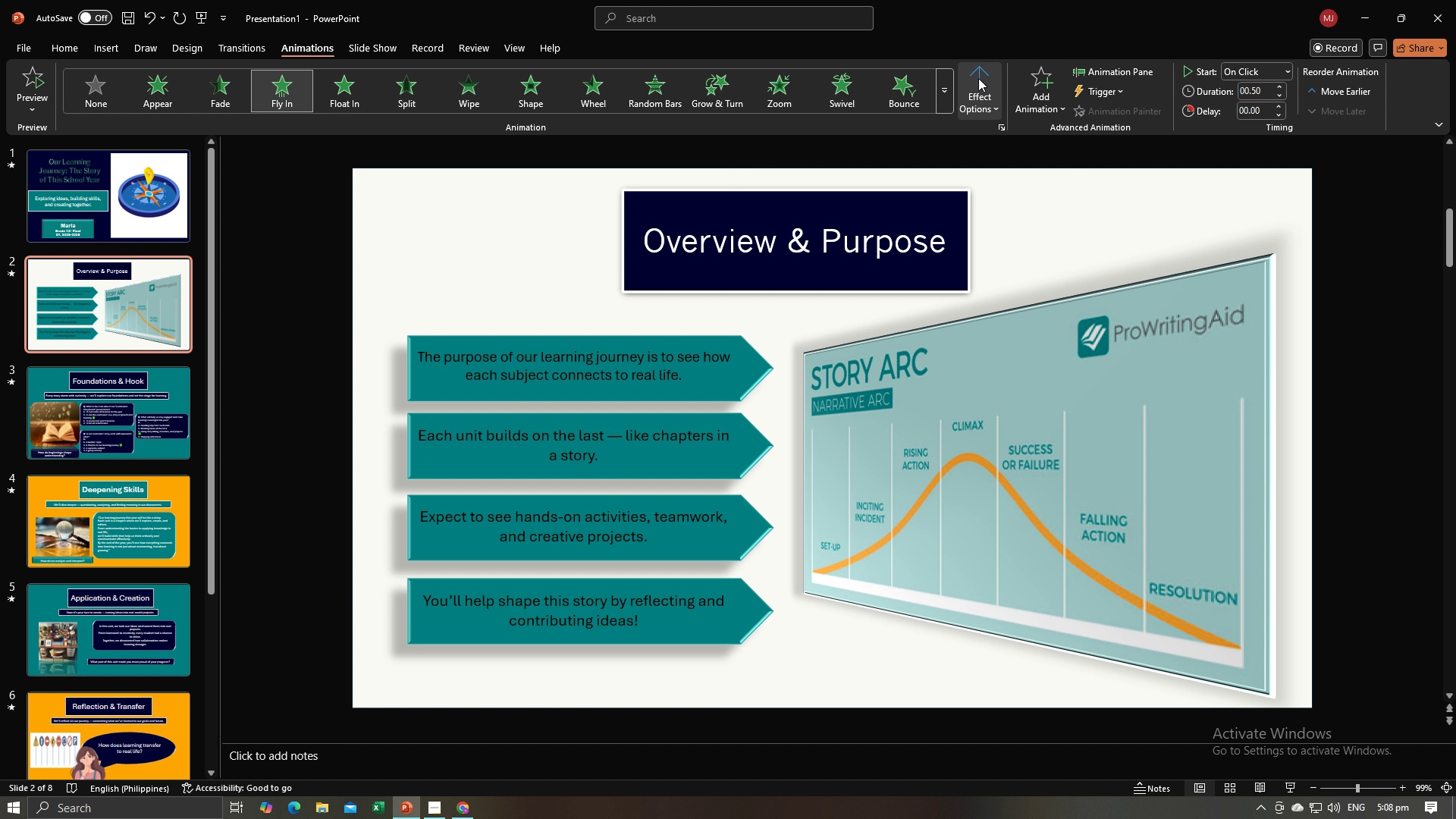 
left_click([978, 78])
 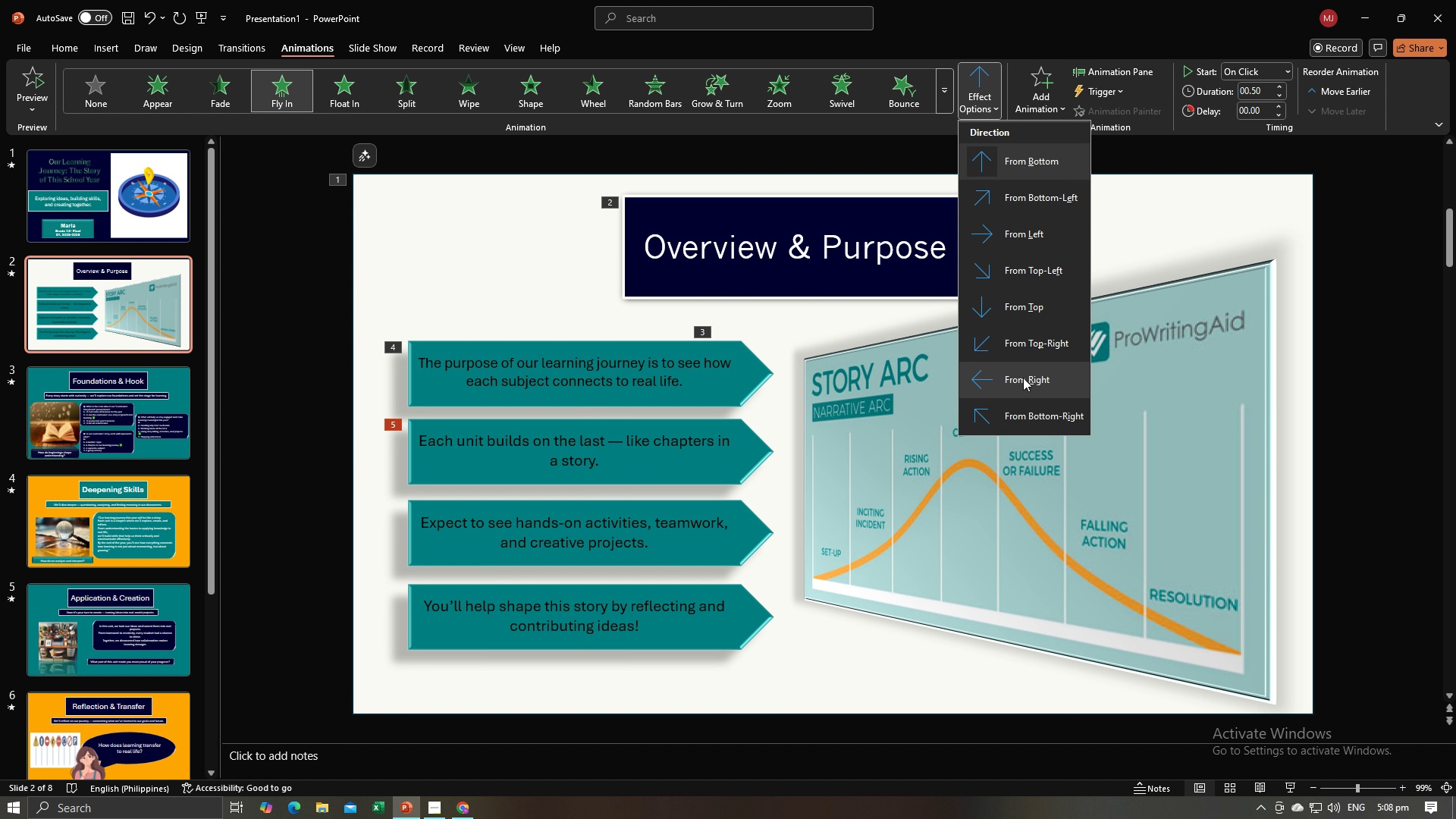 
left_click([1023, 378])
 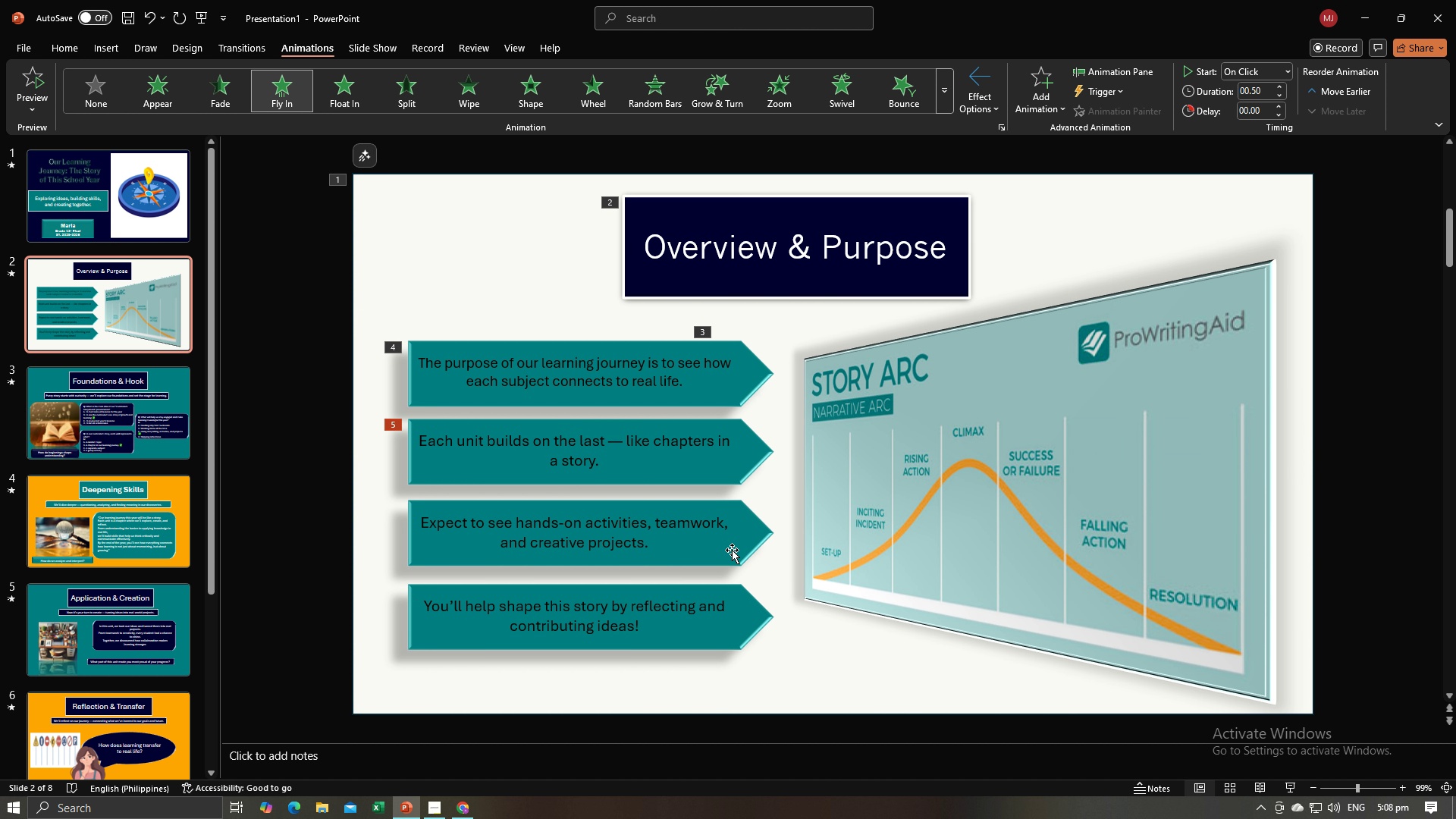 
double_click([737, 558])
 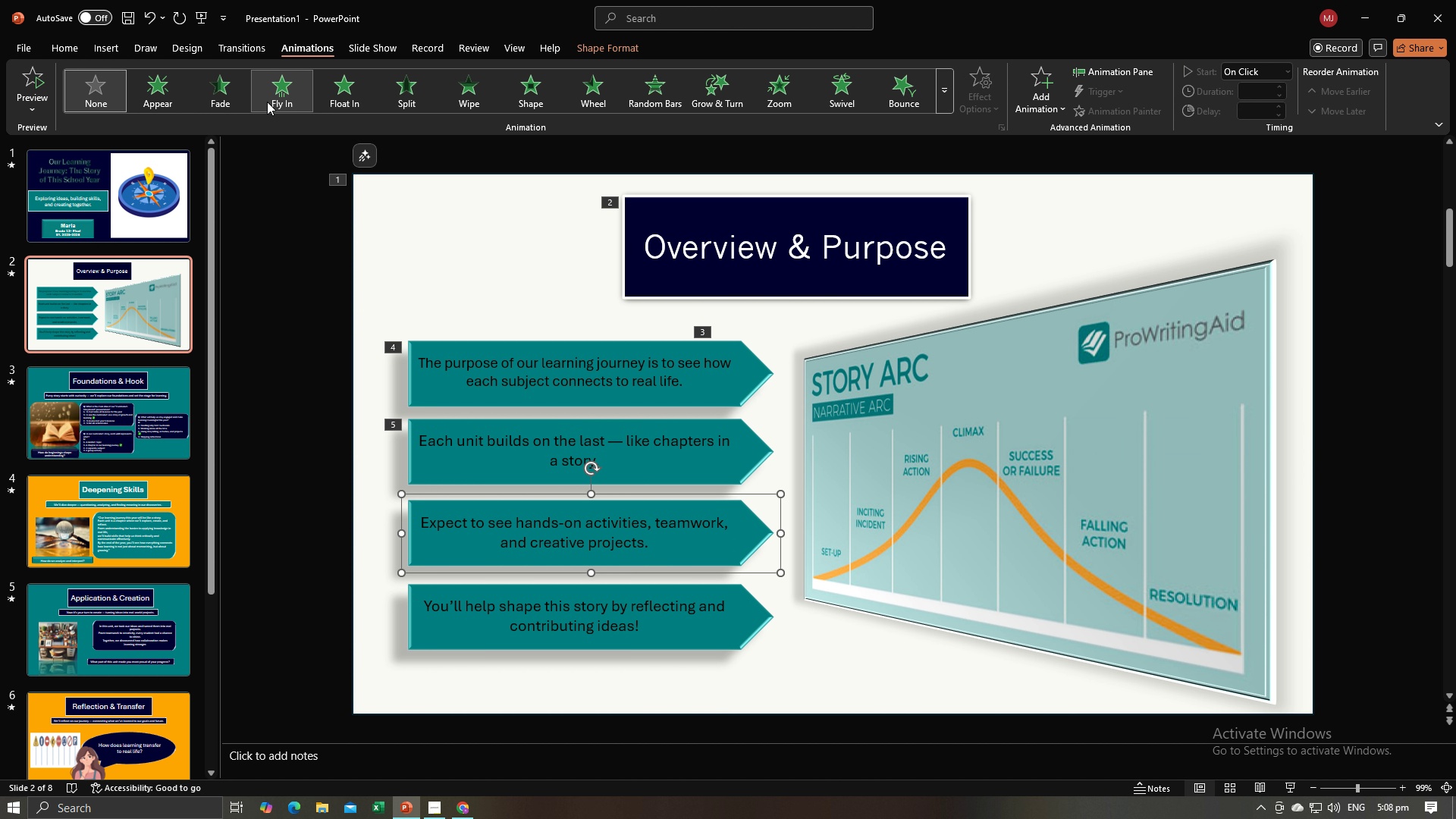 
left_click([267, 102])
 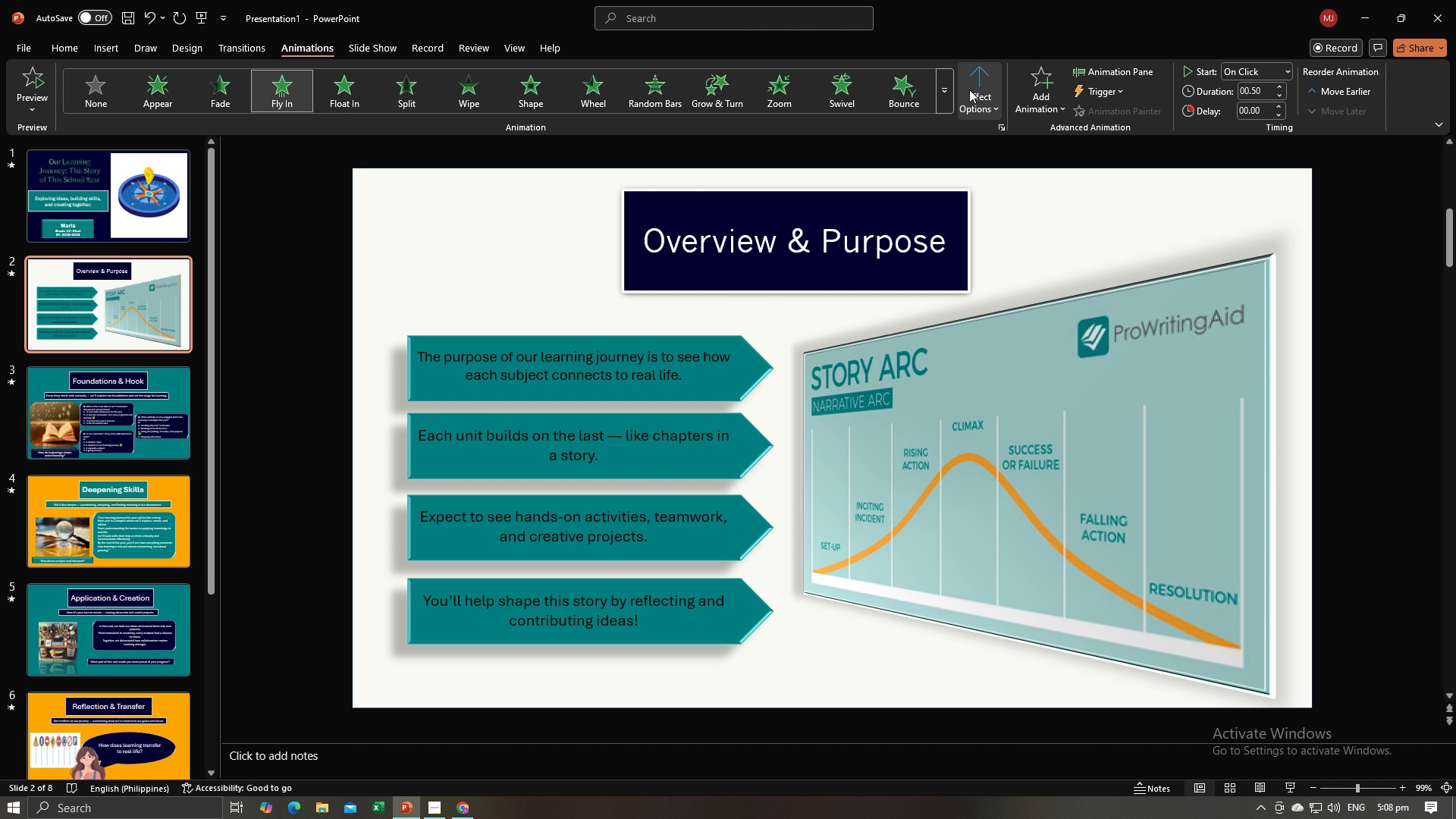 
left_click([972, 90])
 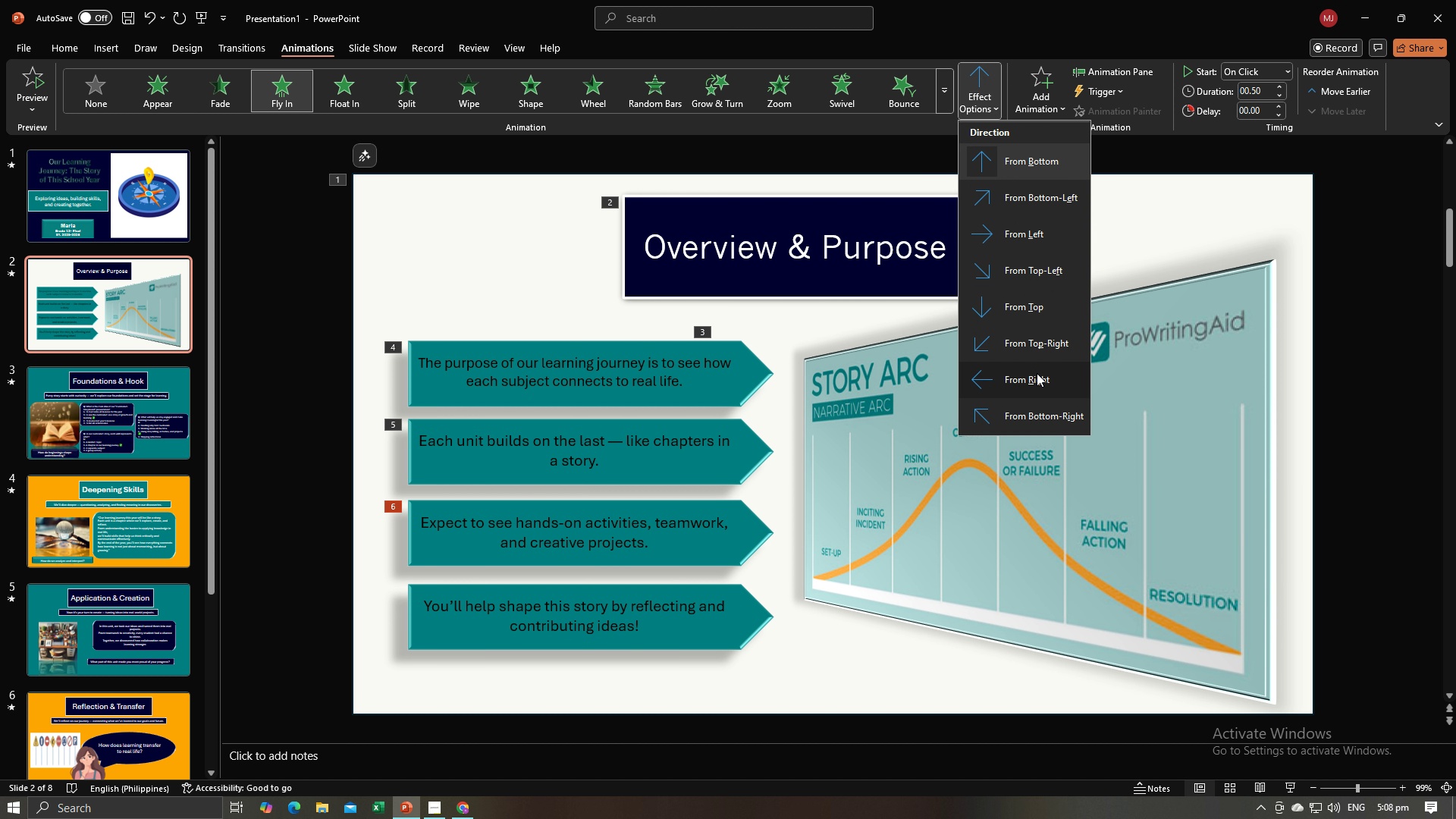 
left_click([1037, 373])
 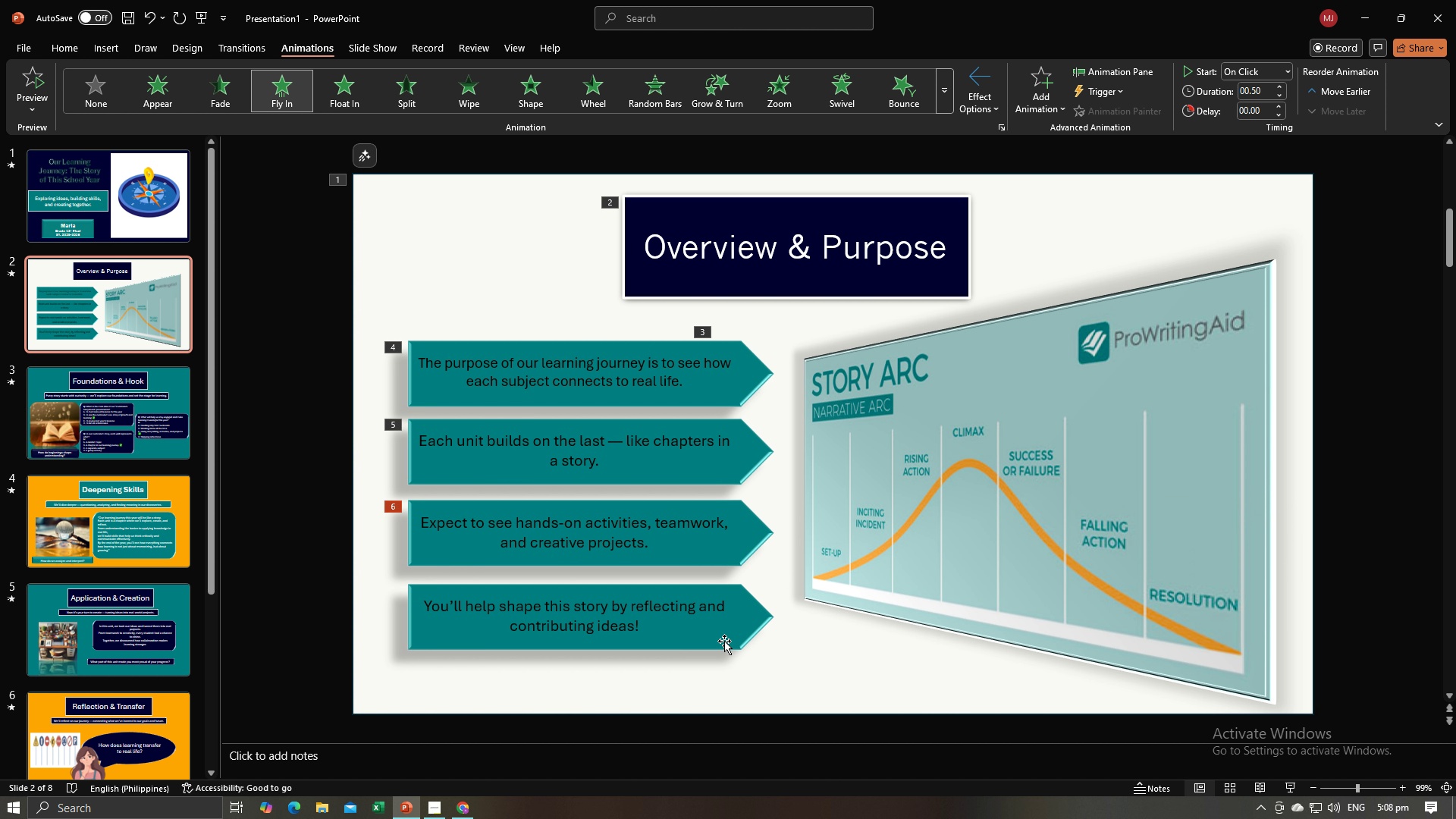 
left_click([724, 641])
 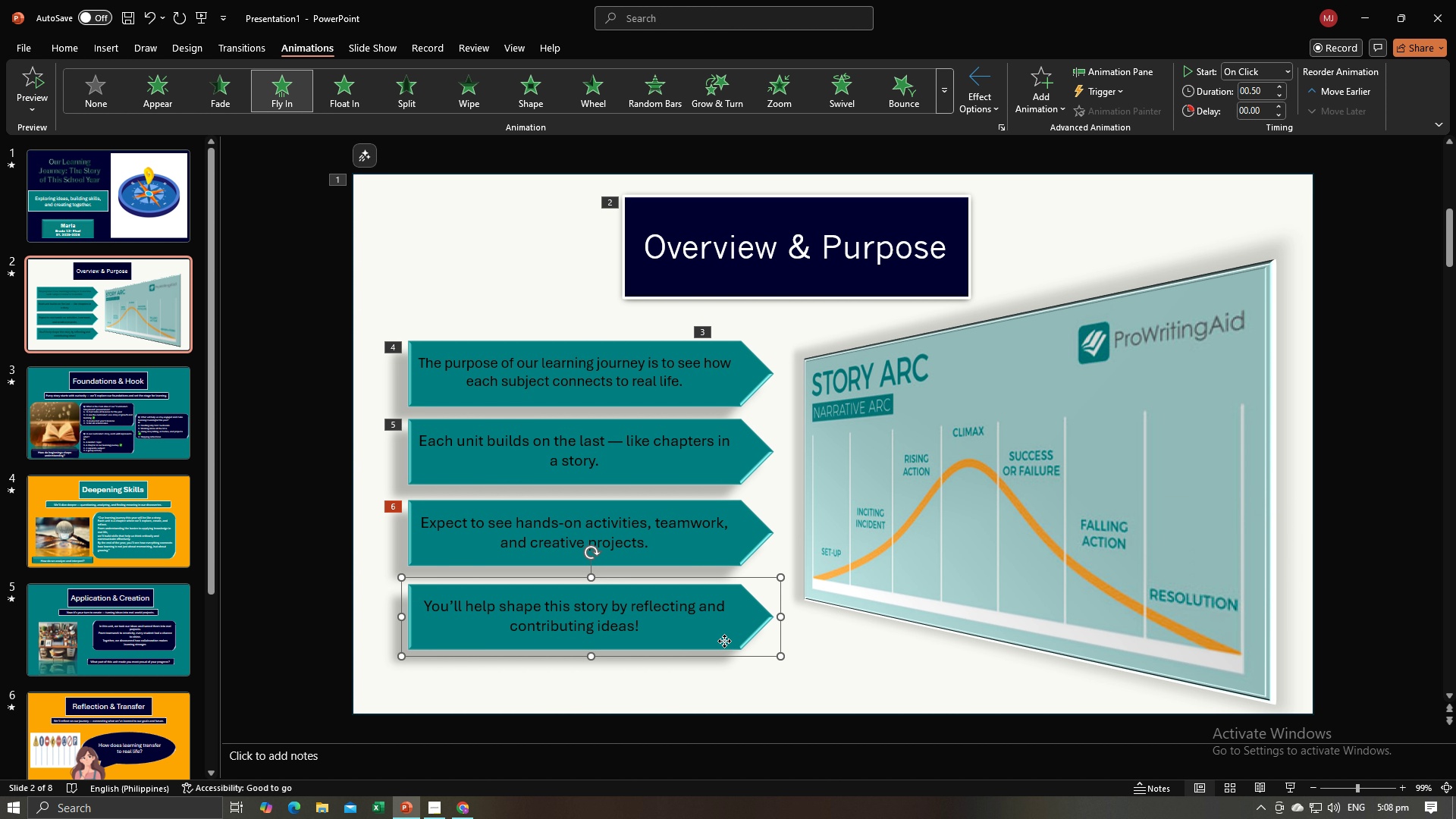 
left_click([724, 641])
 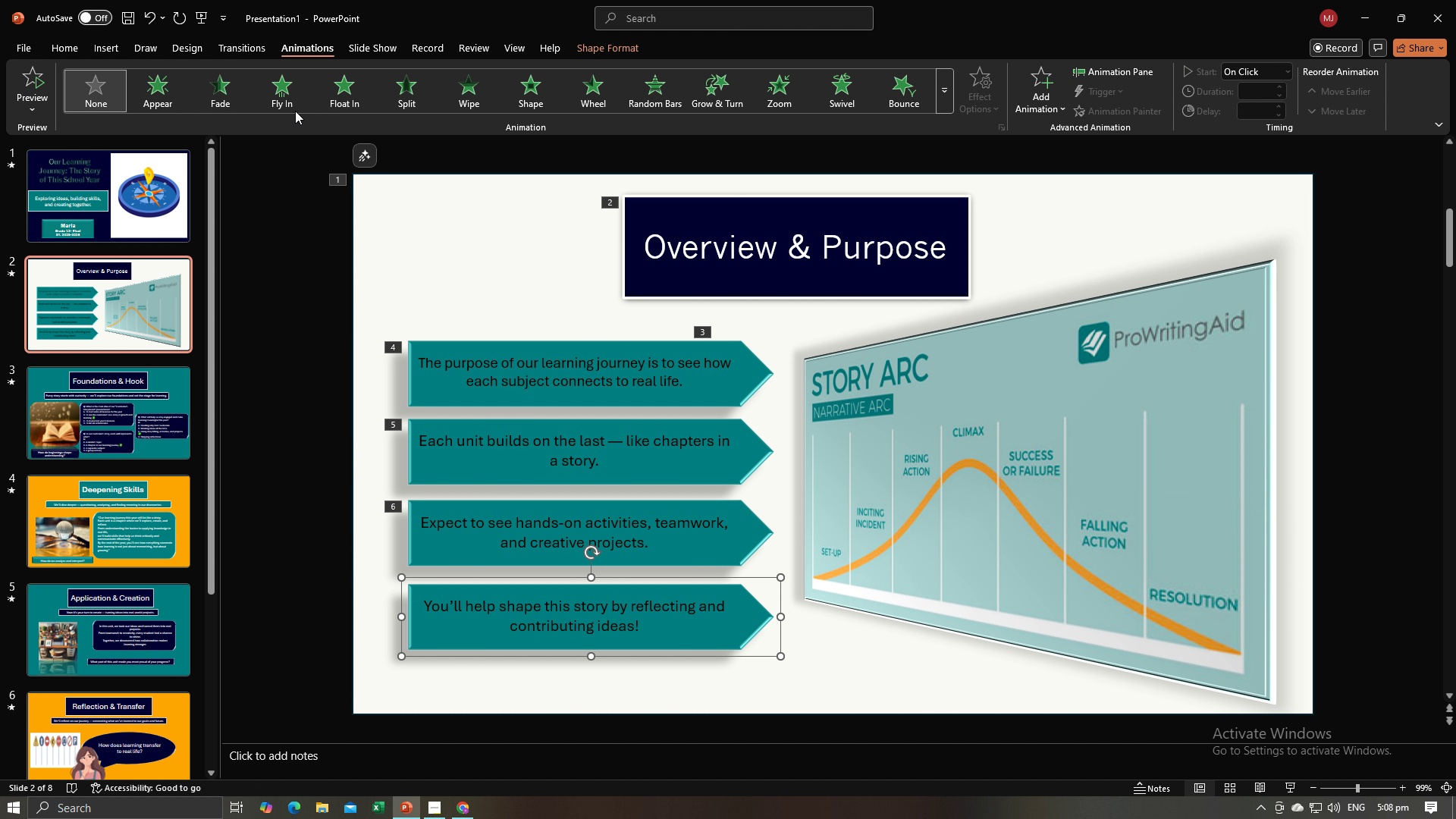 
left_click([293, 109])
 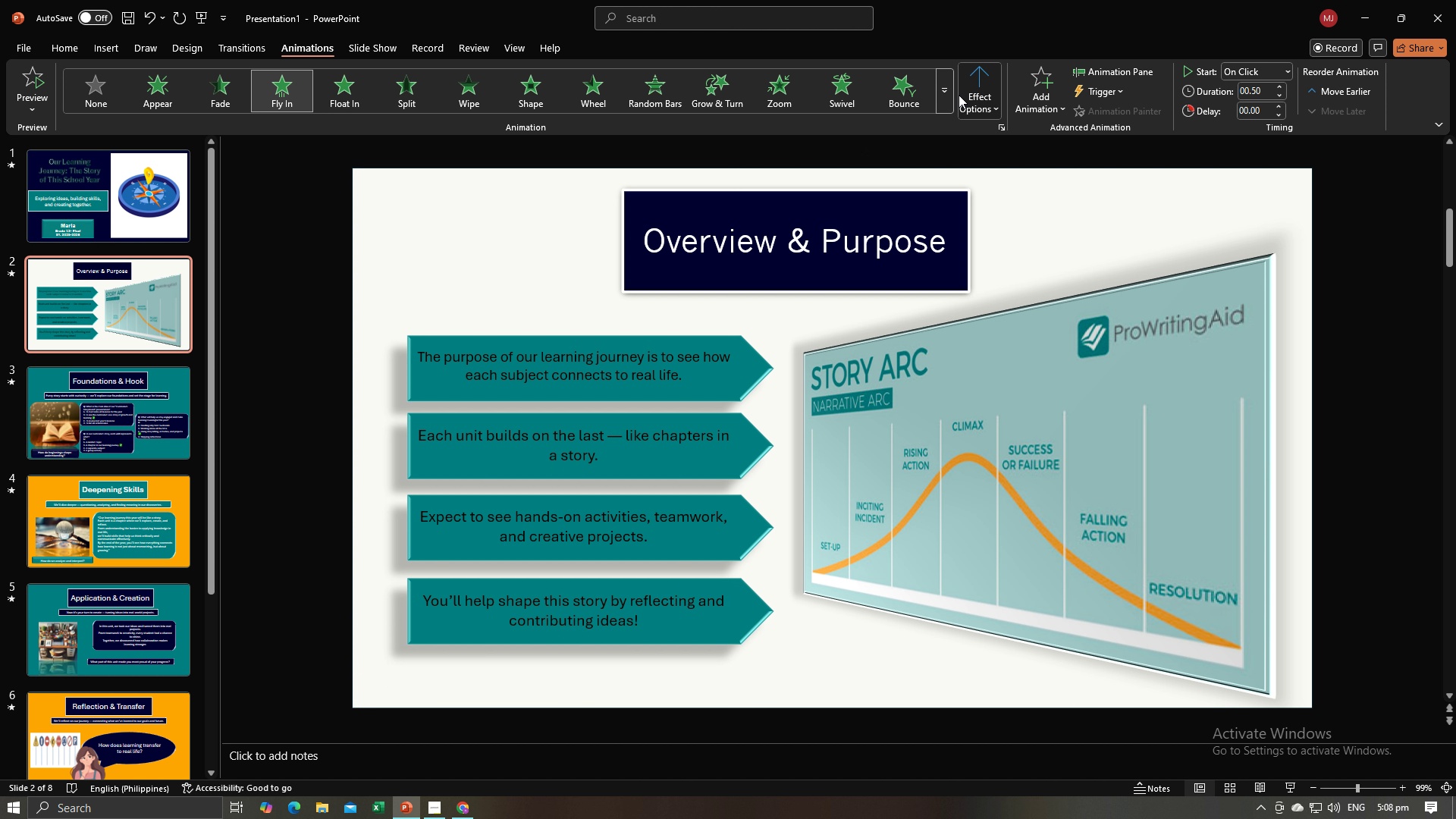 
left_click([959, 95])
 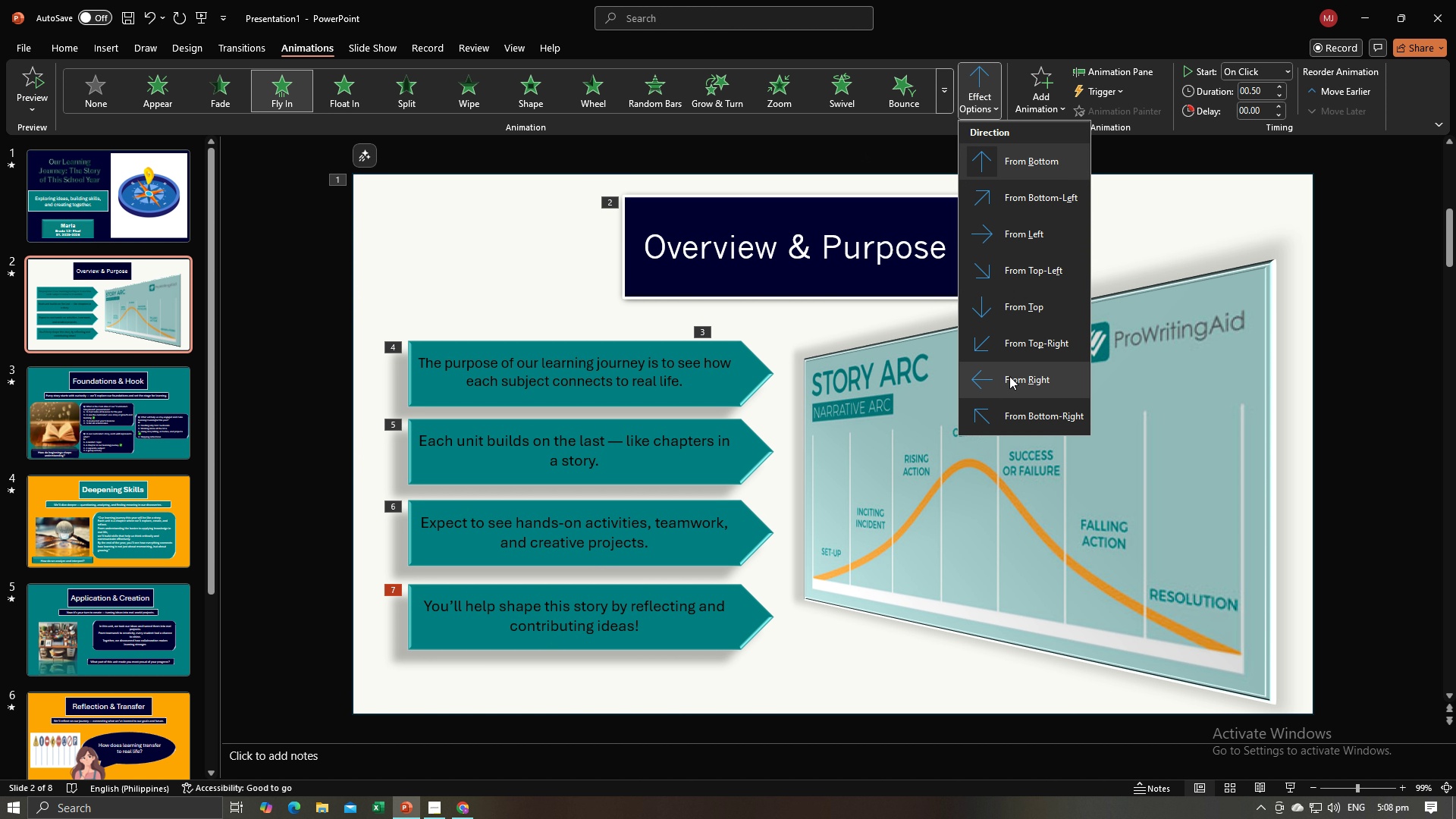 
left_click([1009, 379])
 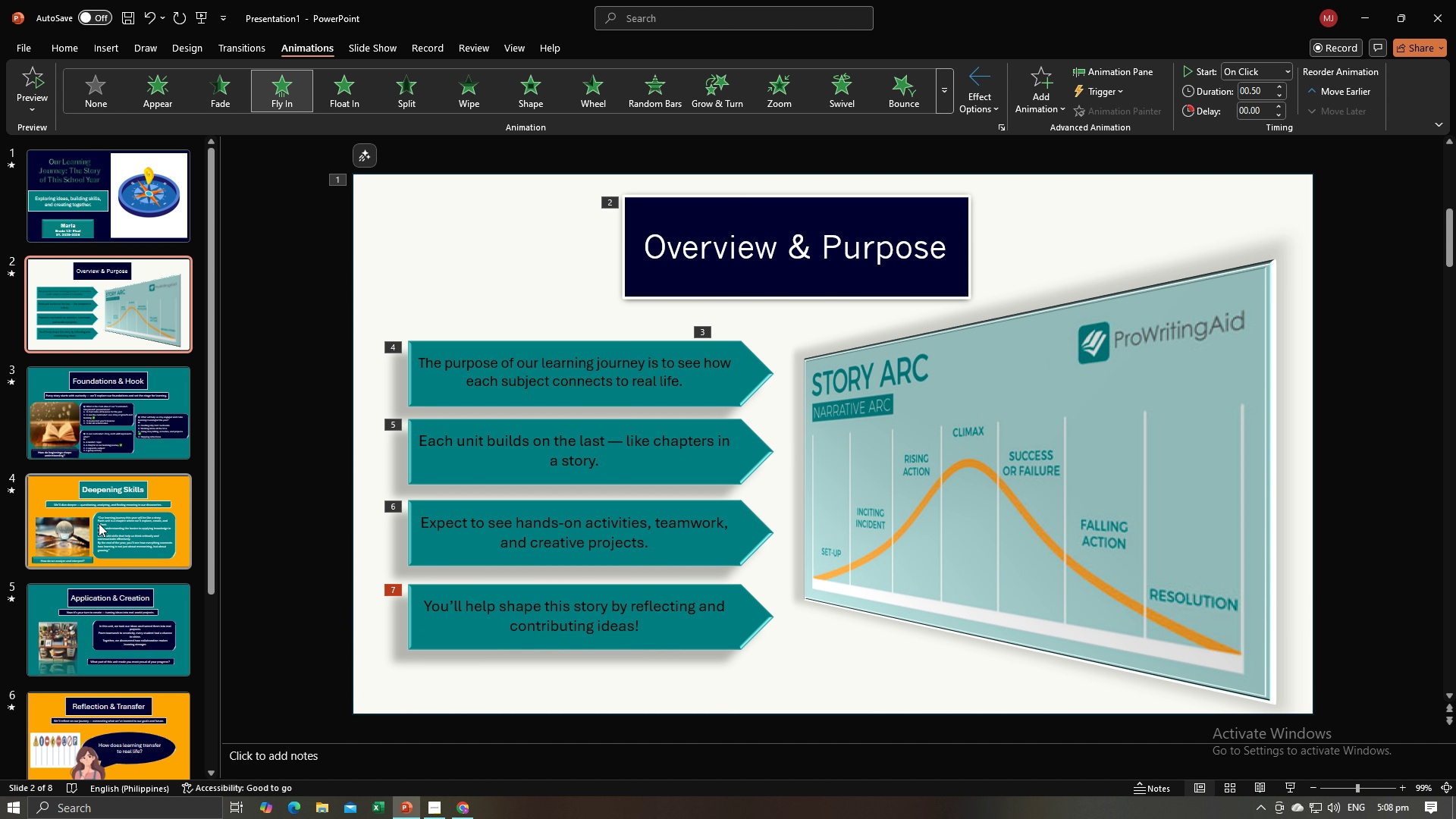 
left_click([130, 421])
 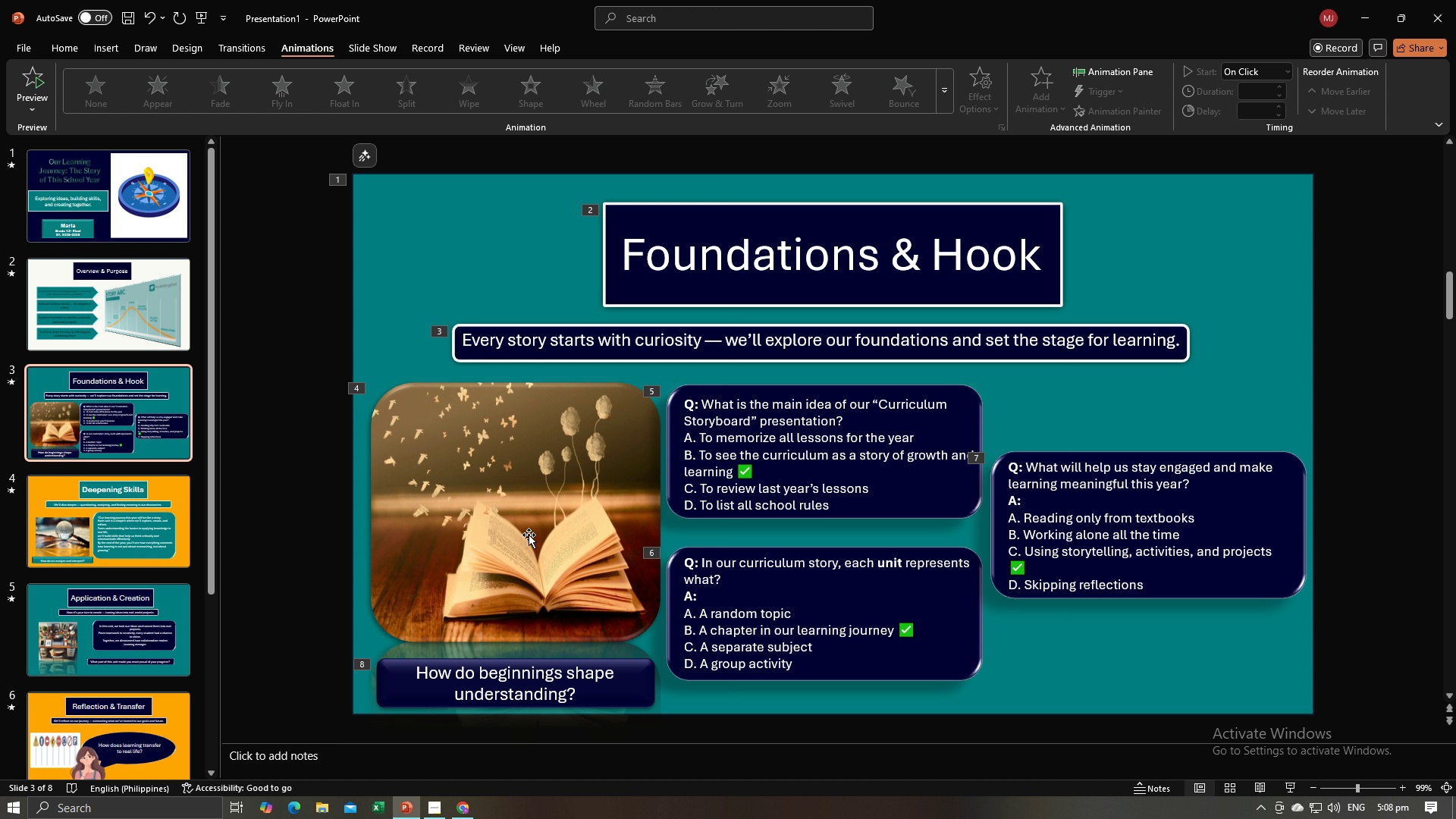 
wait(5.93)
 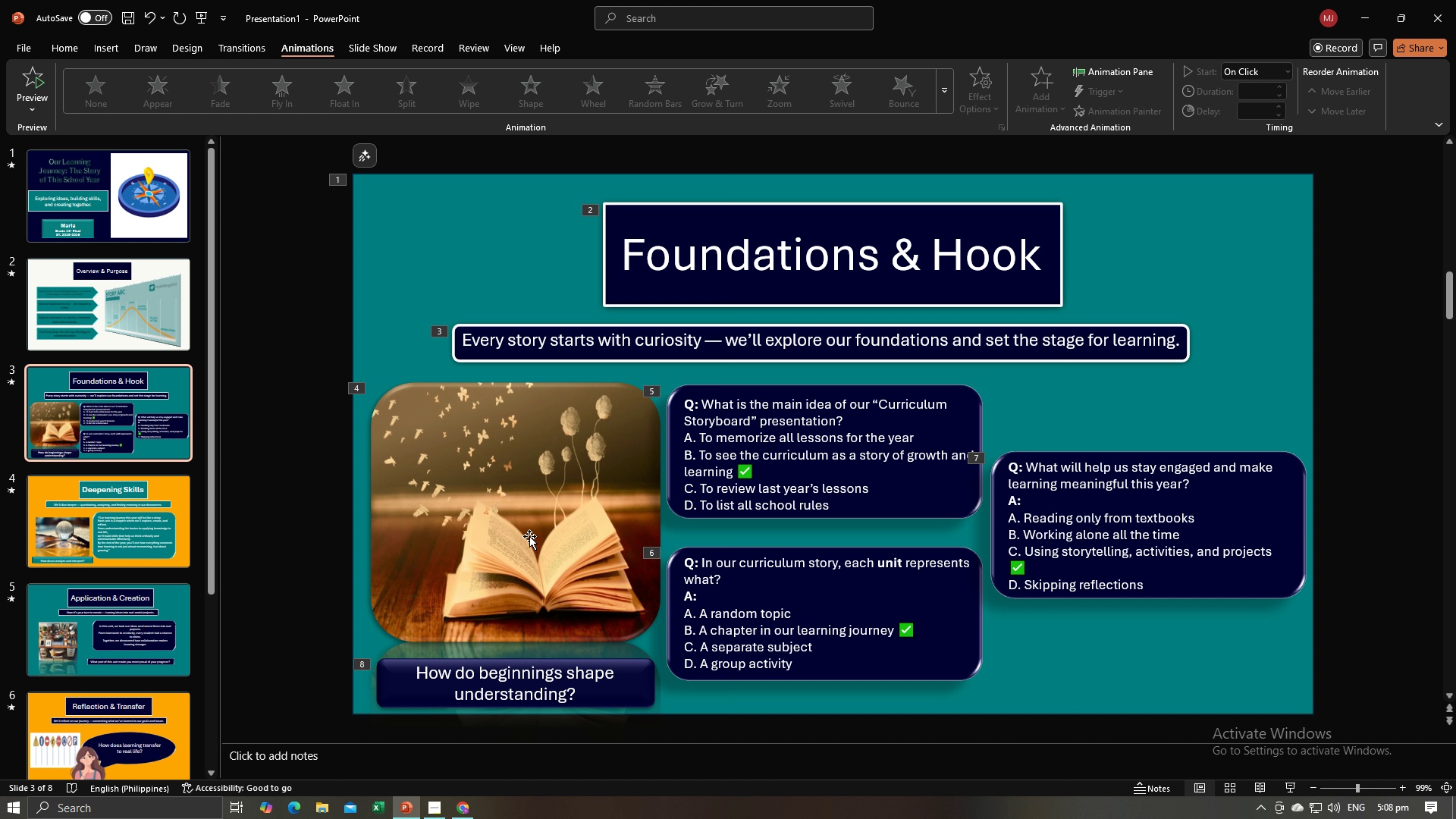 
left_click([61, 513])
 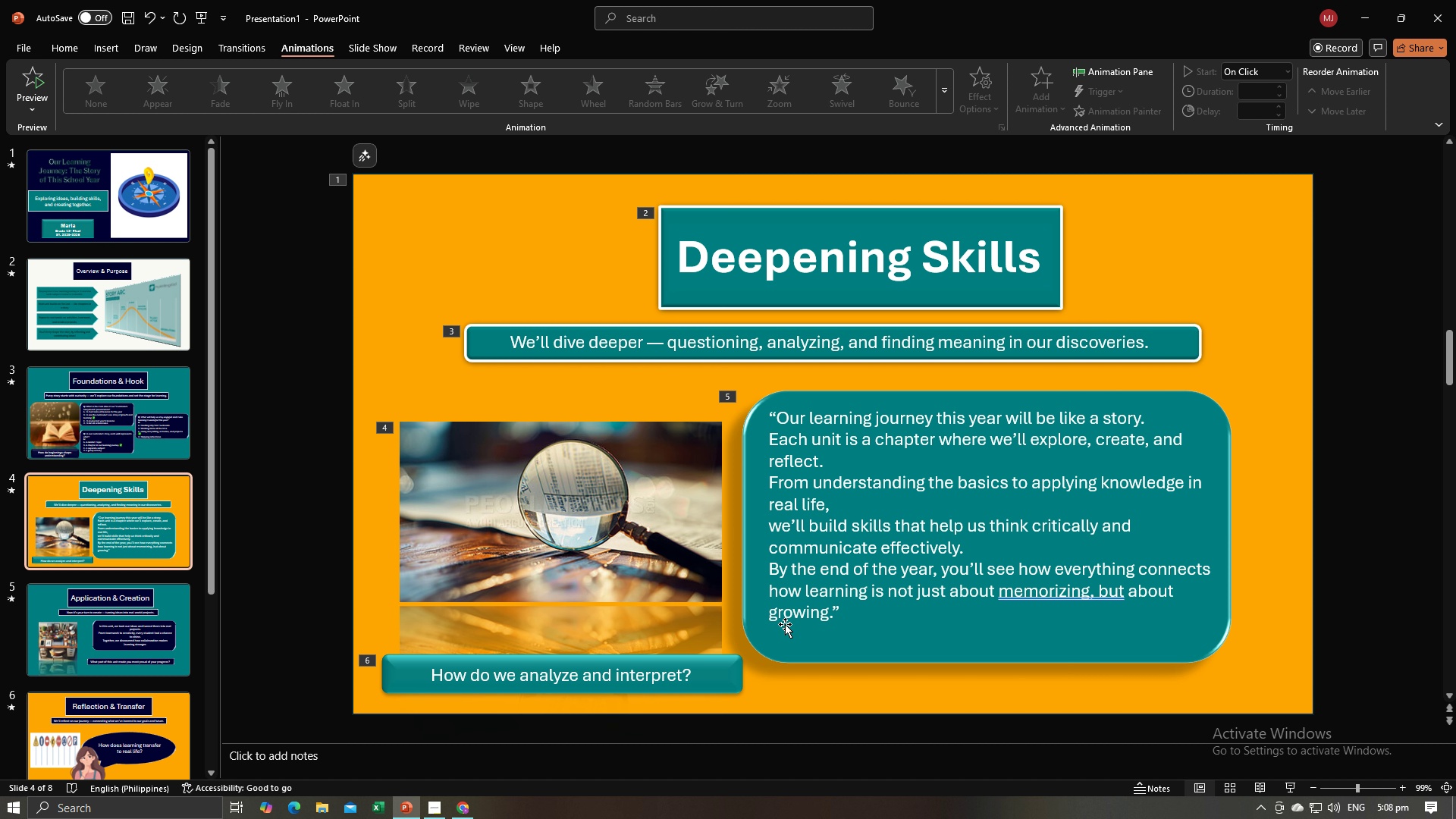 
left_click([141, 624])
 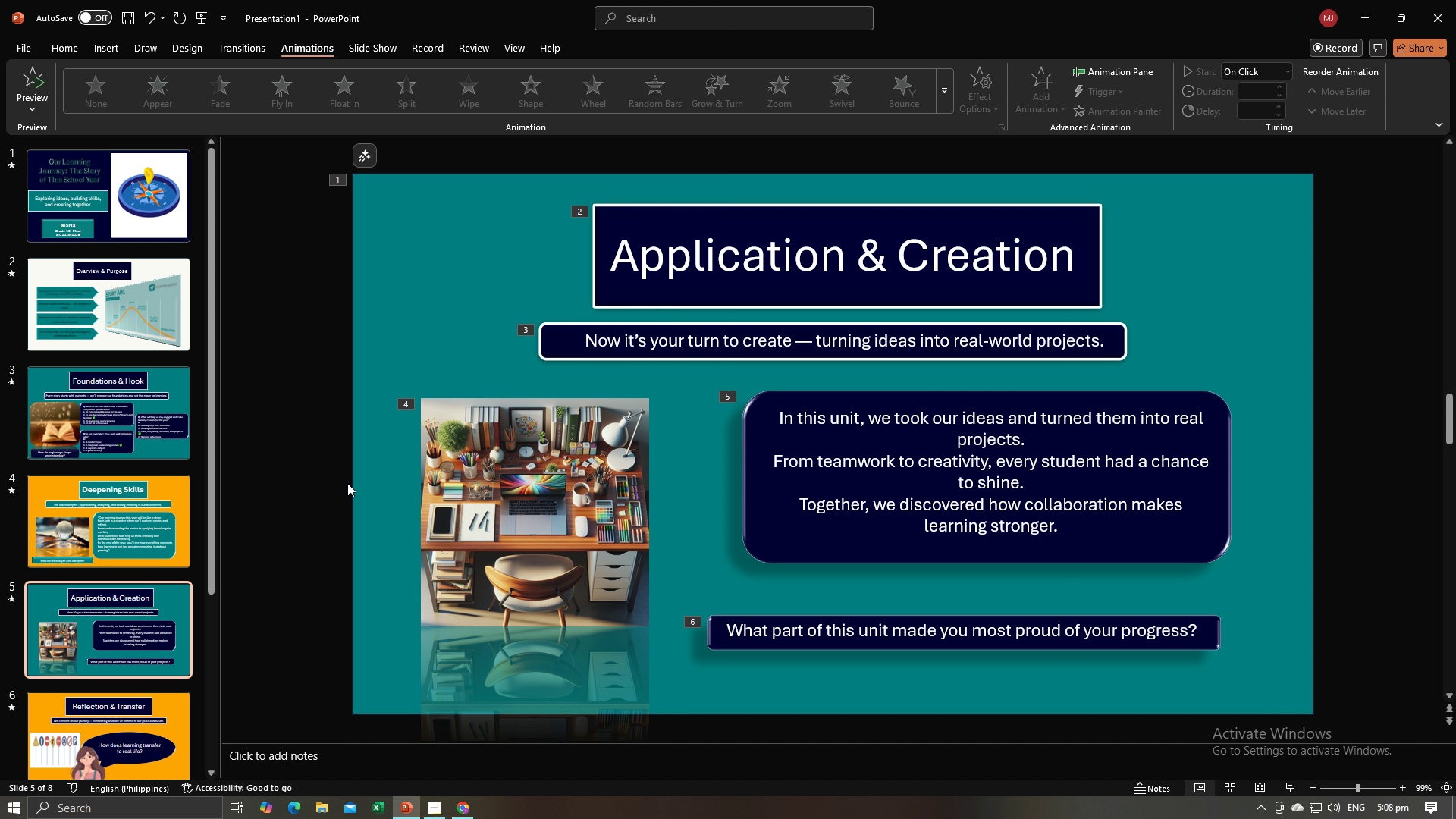 
scroll: coordinate [36, 667], scroll_direction: down, amount: 2.0
 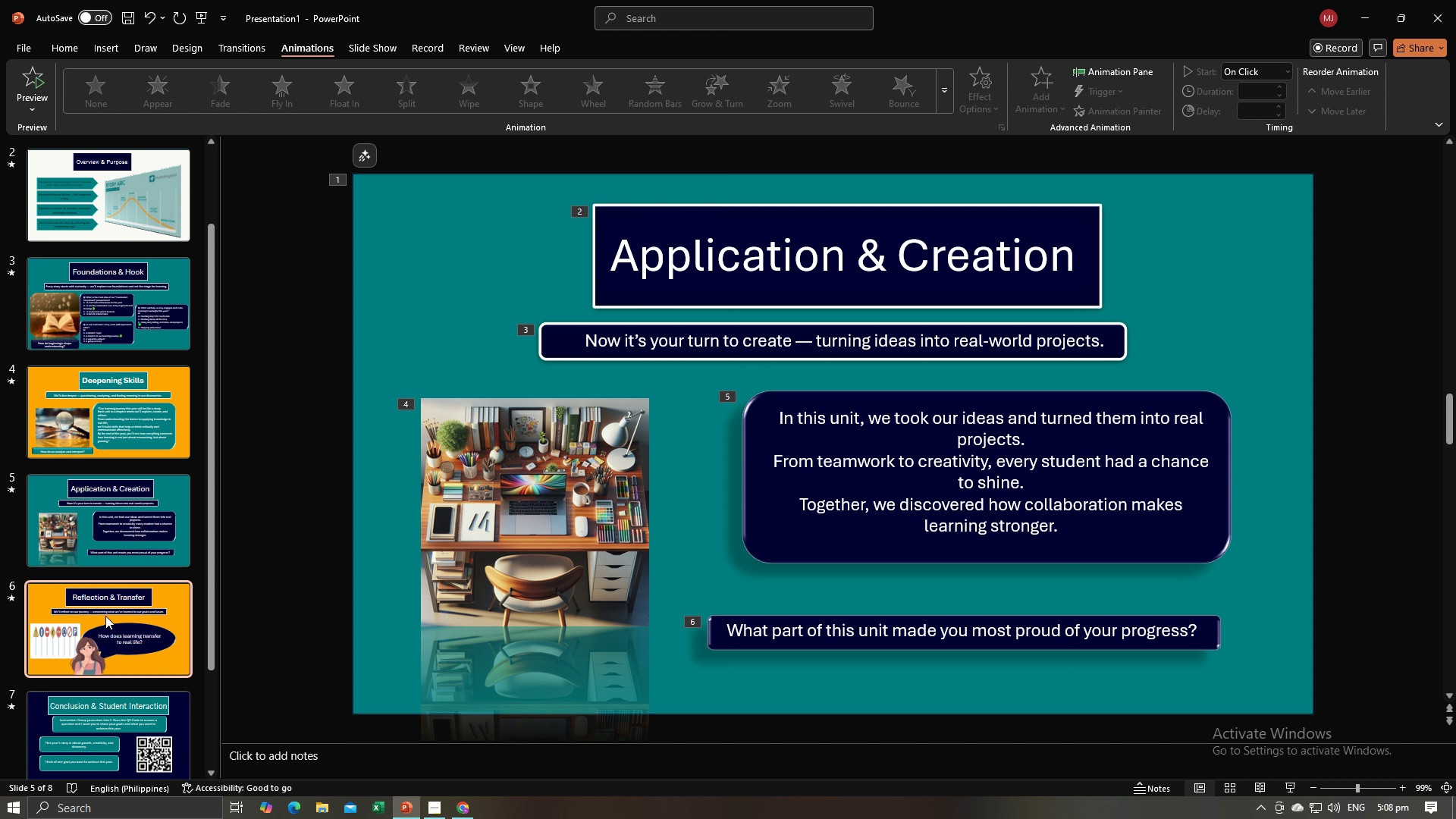 
left_click([105, 616])
 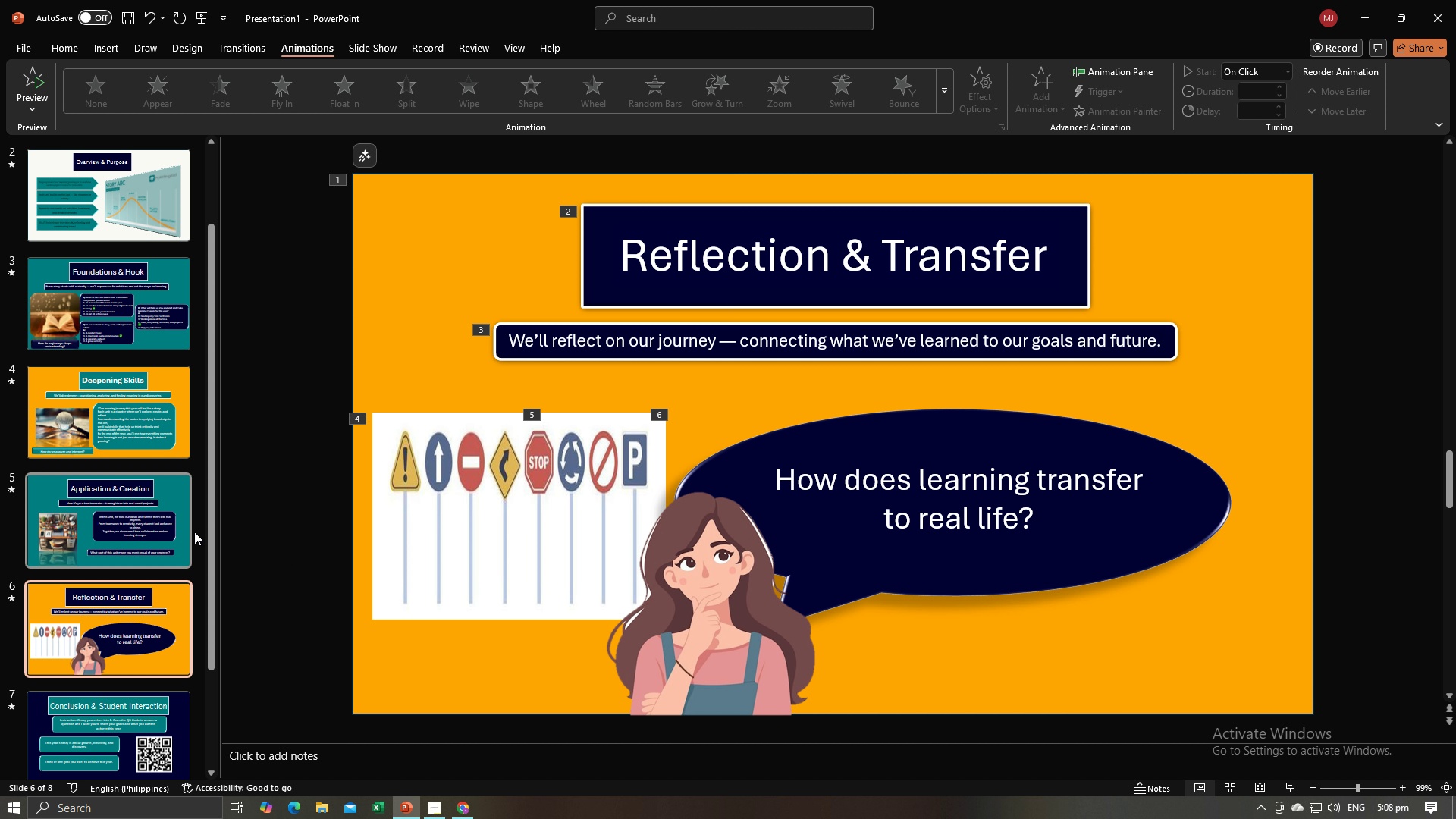 
wait(5.12)
 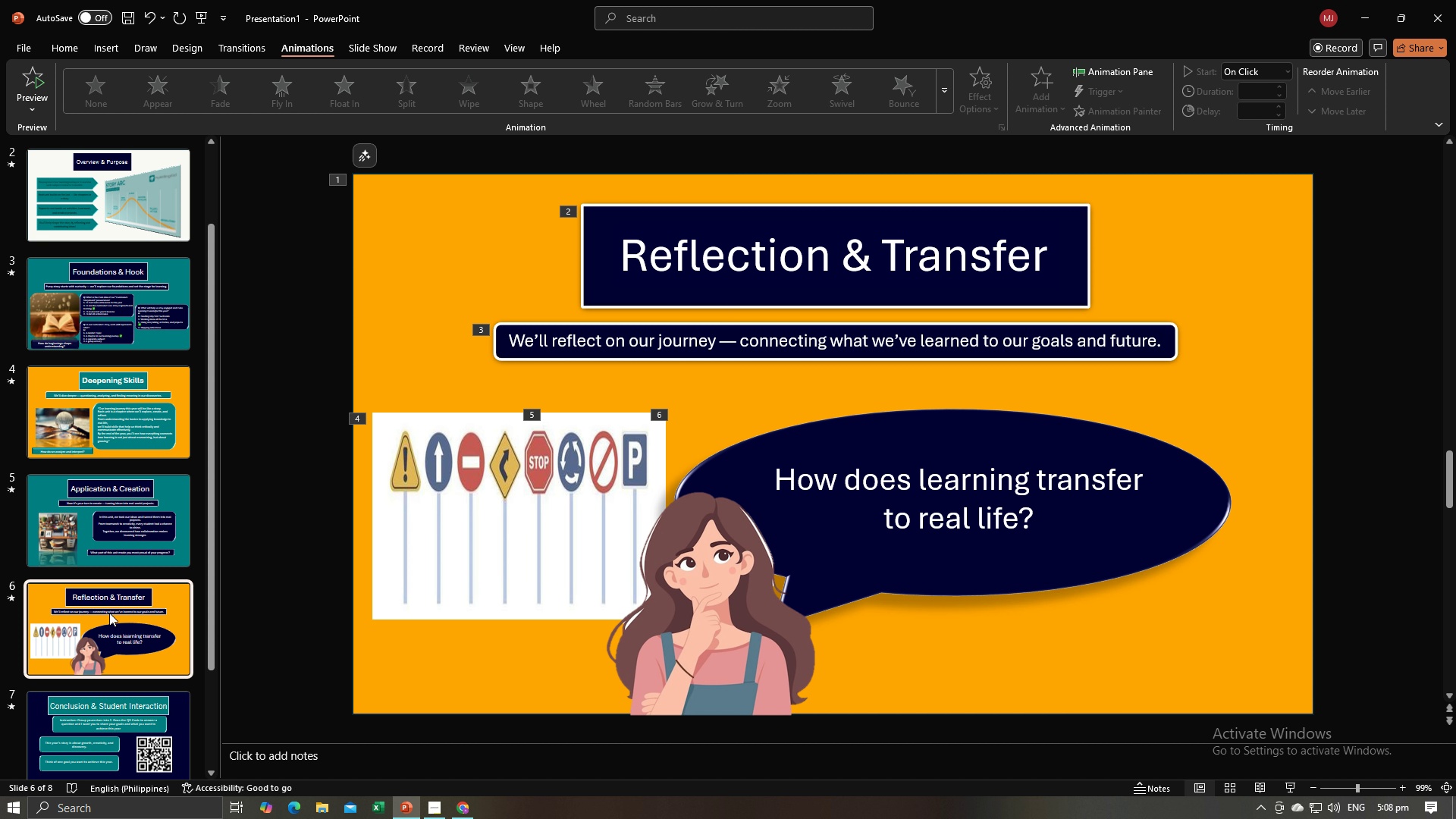 
scroll: coordinate [125, 544], scroll_direction: down, amount: 3.0
 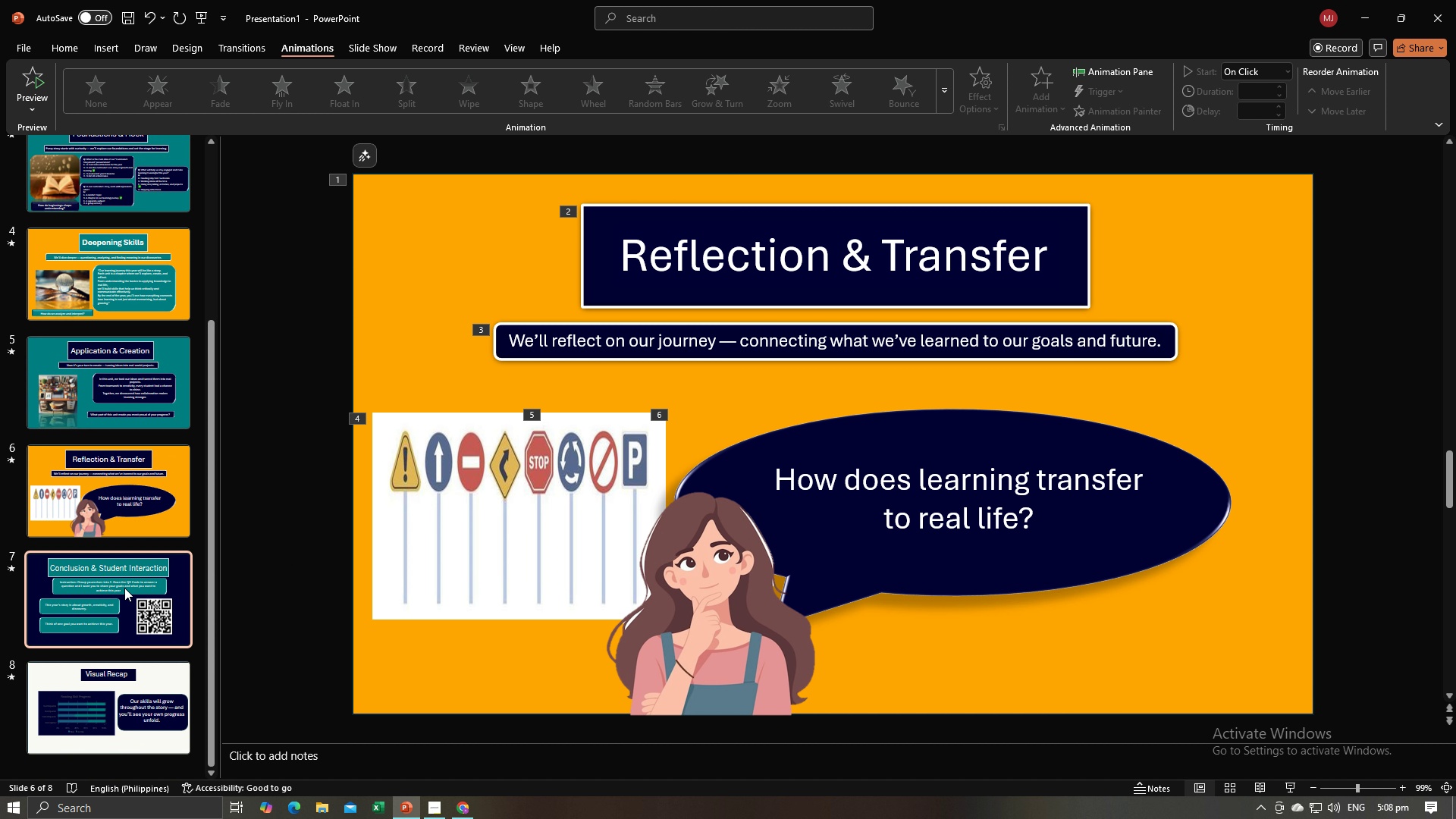 
left_click([124, 588])
 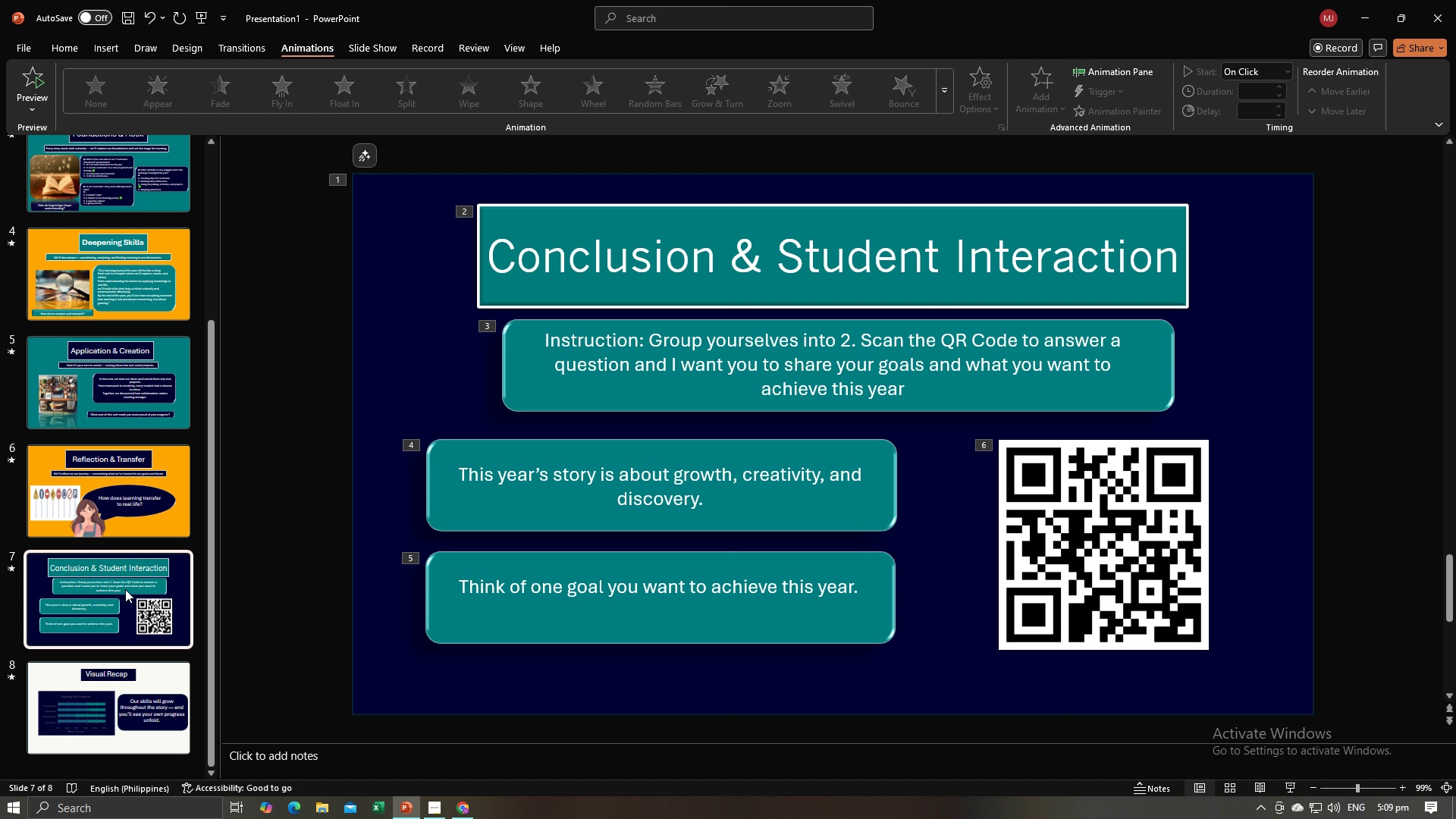 
scroll: coordinate [126, 599], scroll_direction: down, amount: 1.0
 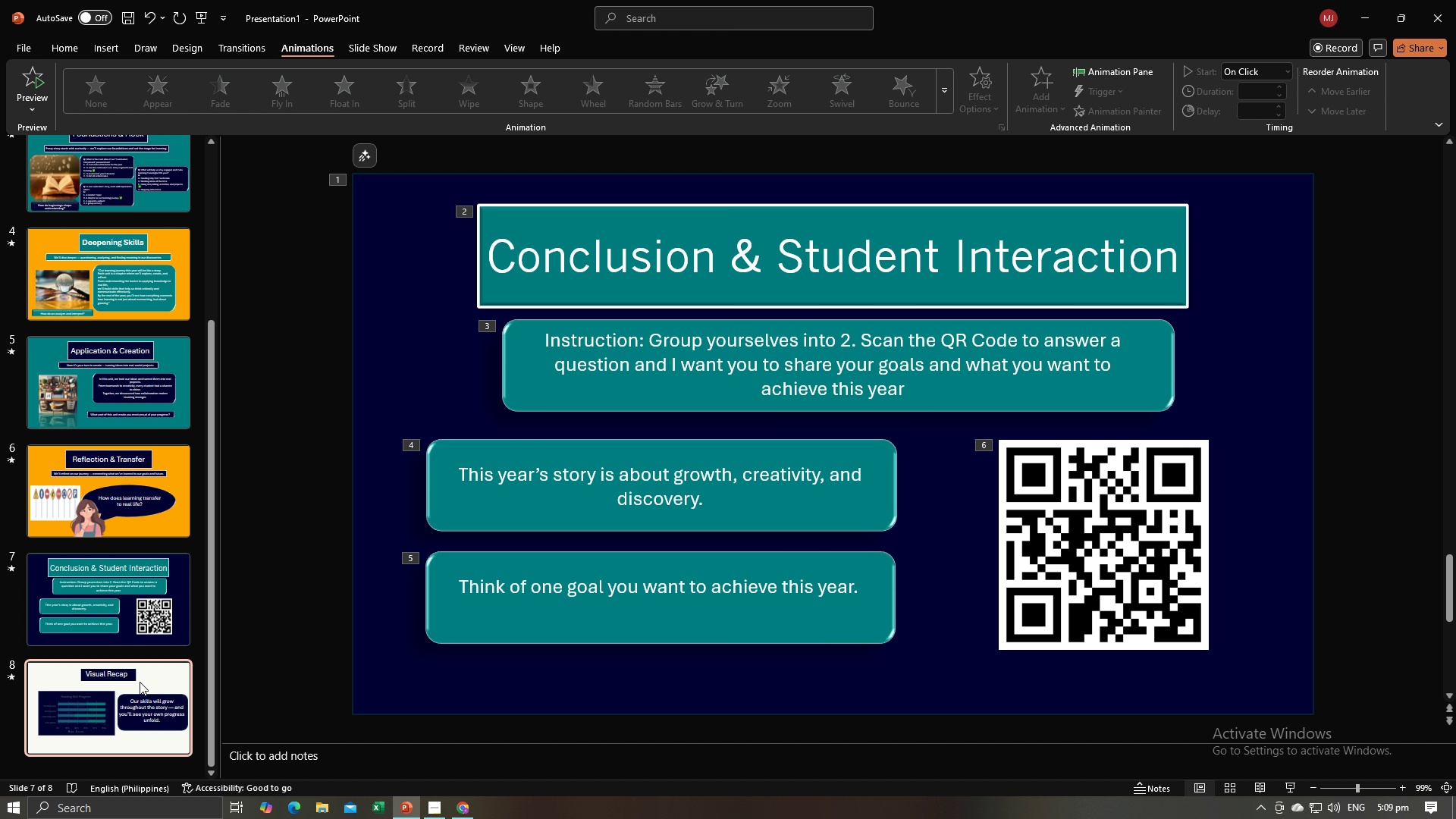 
left_click([140, 682])
 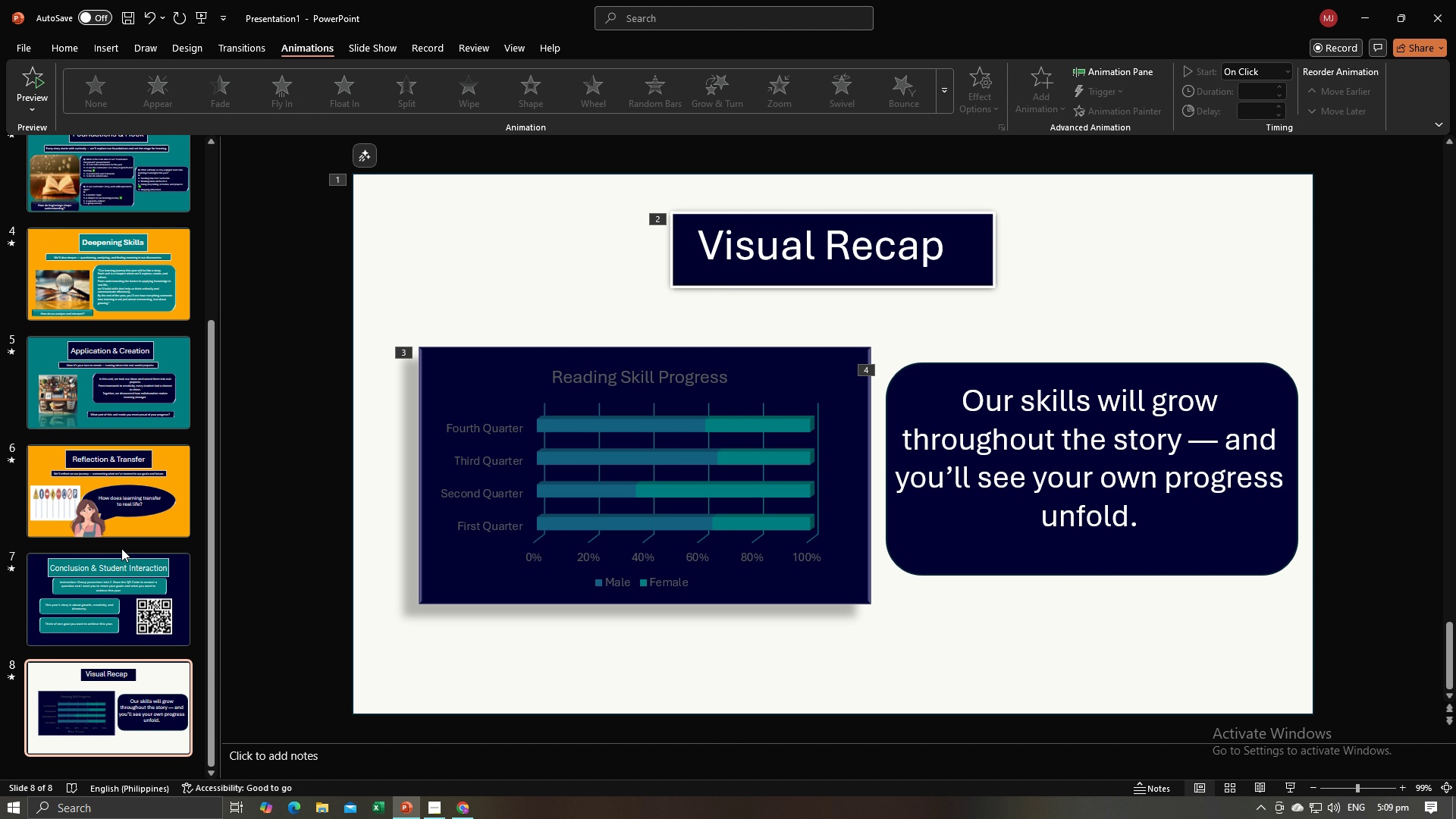 
left_click([121, 548])
 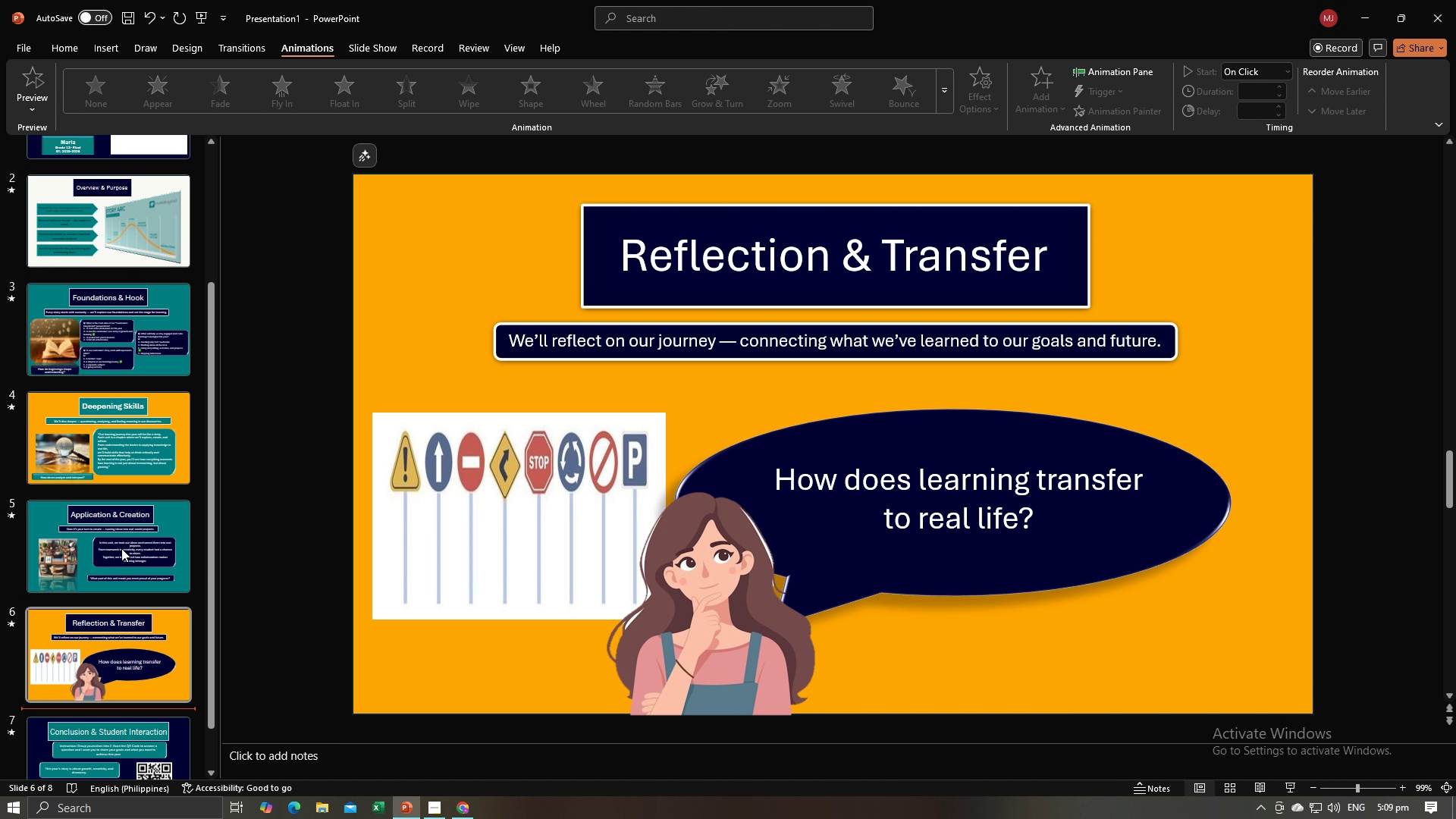 
scroll: coordinate [121, 548], scroll_direction: up, amount: 13.0
 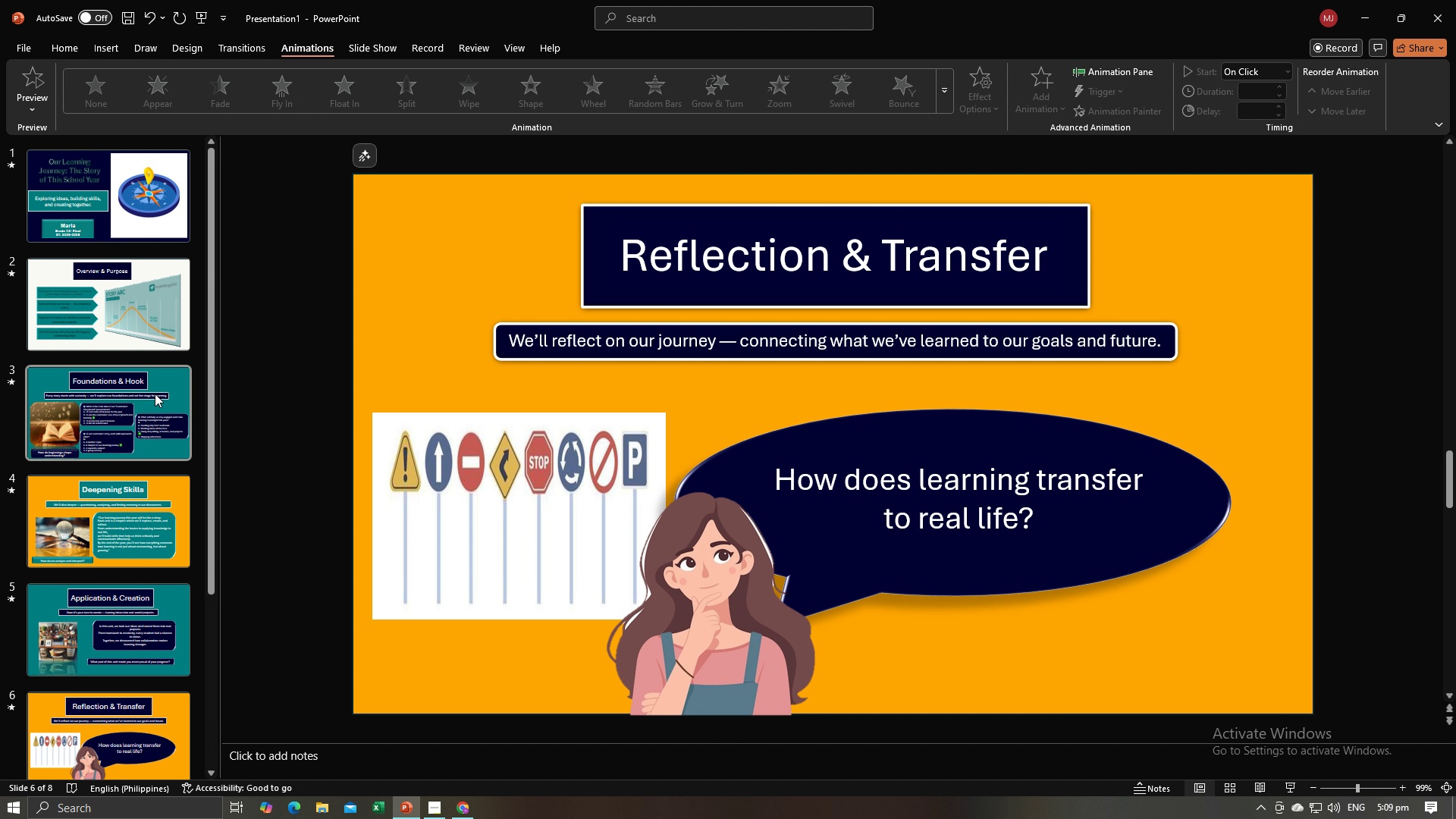 
key(Alt+AltLeft)
 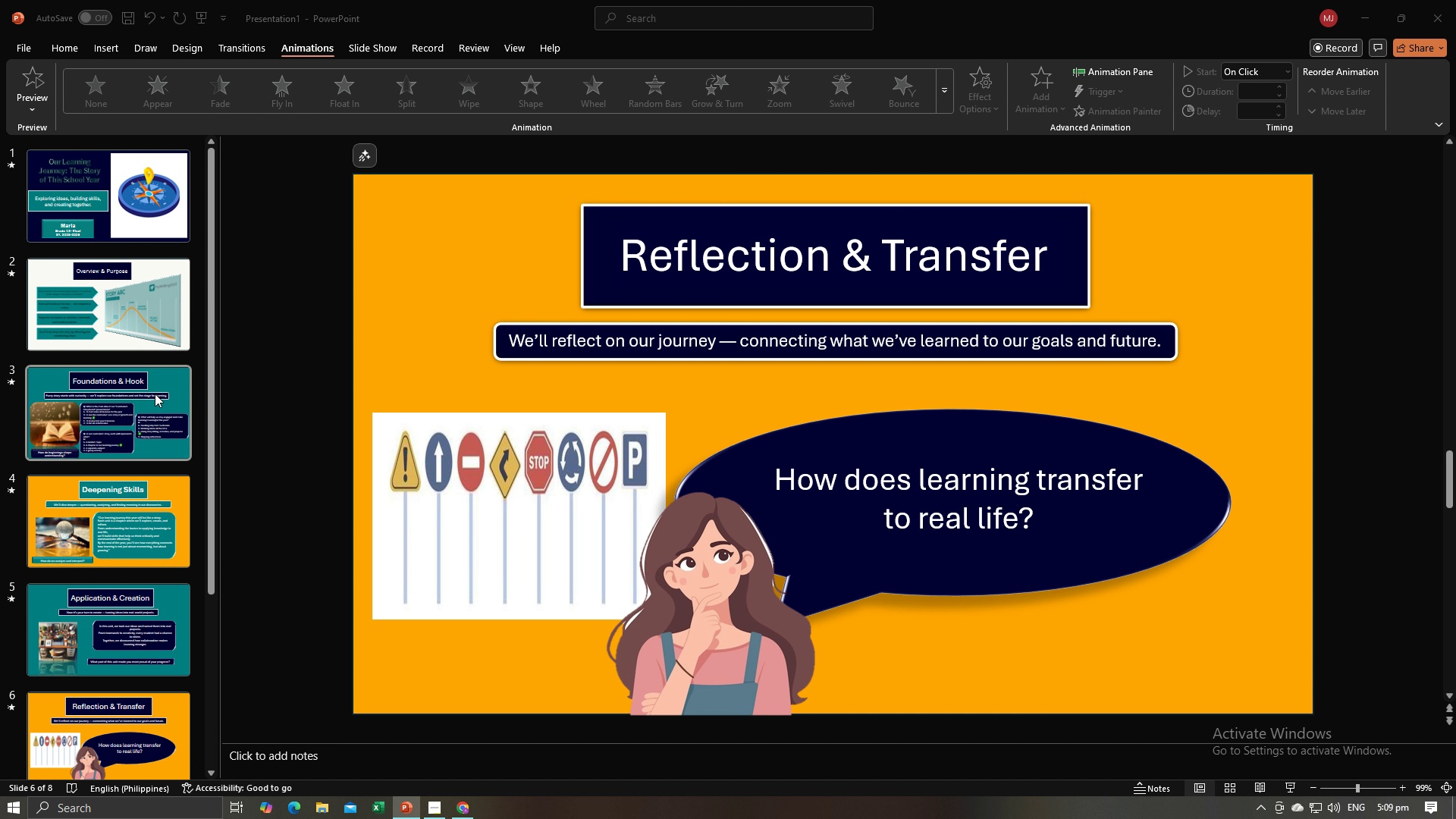 
key(Alt+Tab)